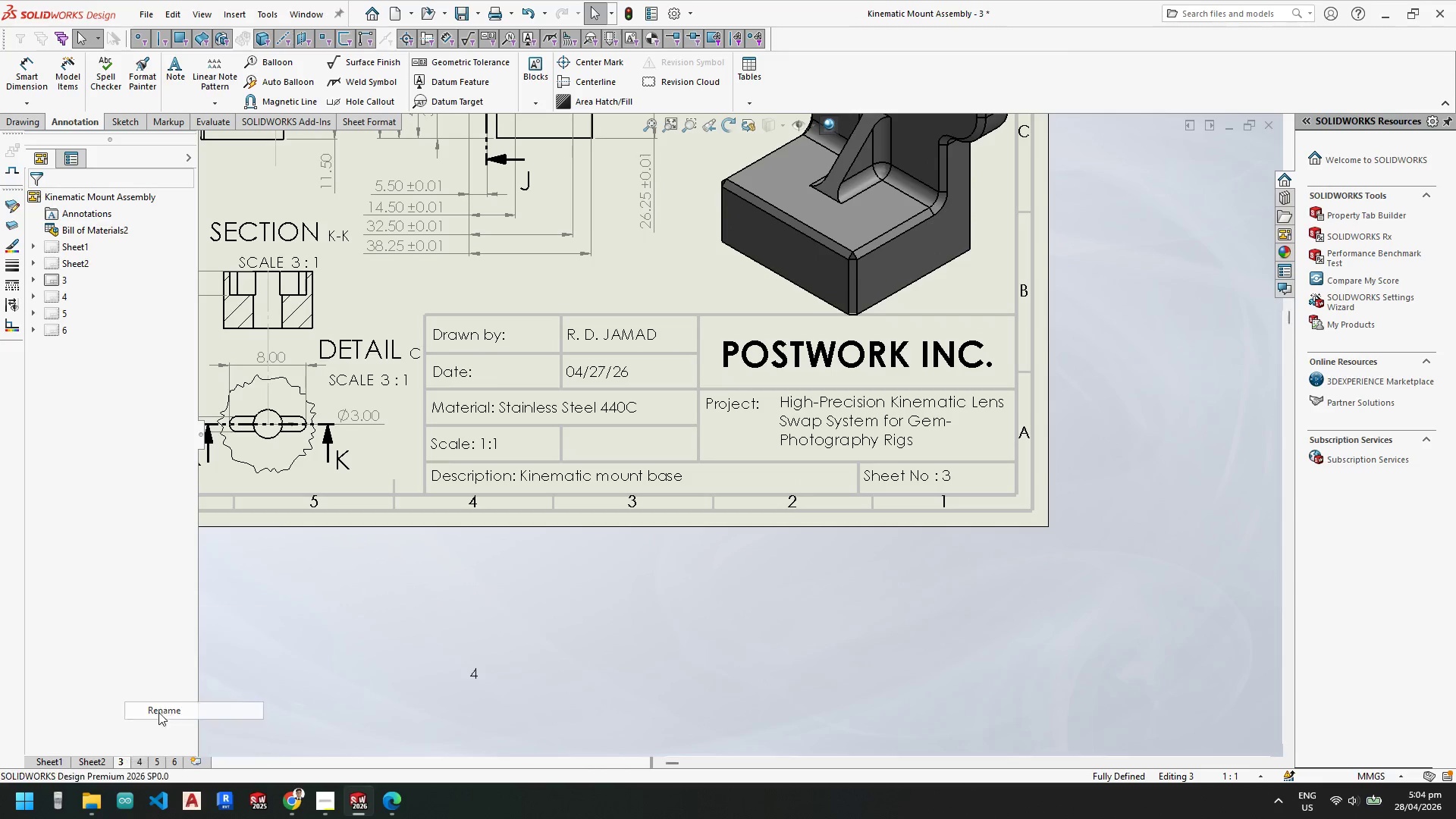 
type(Sheet3)
 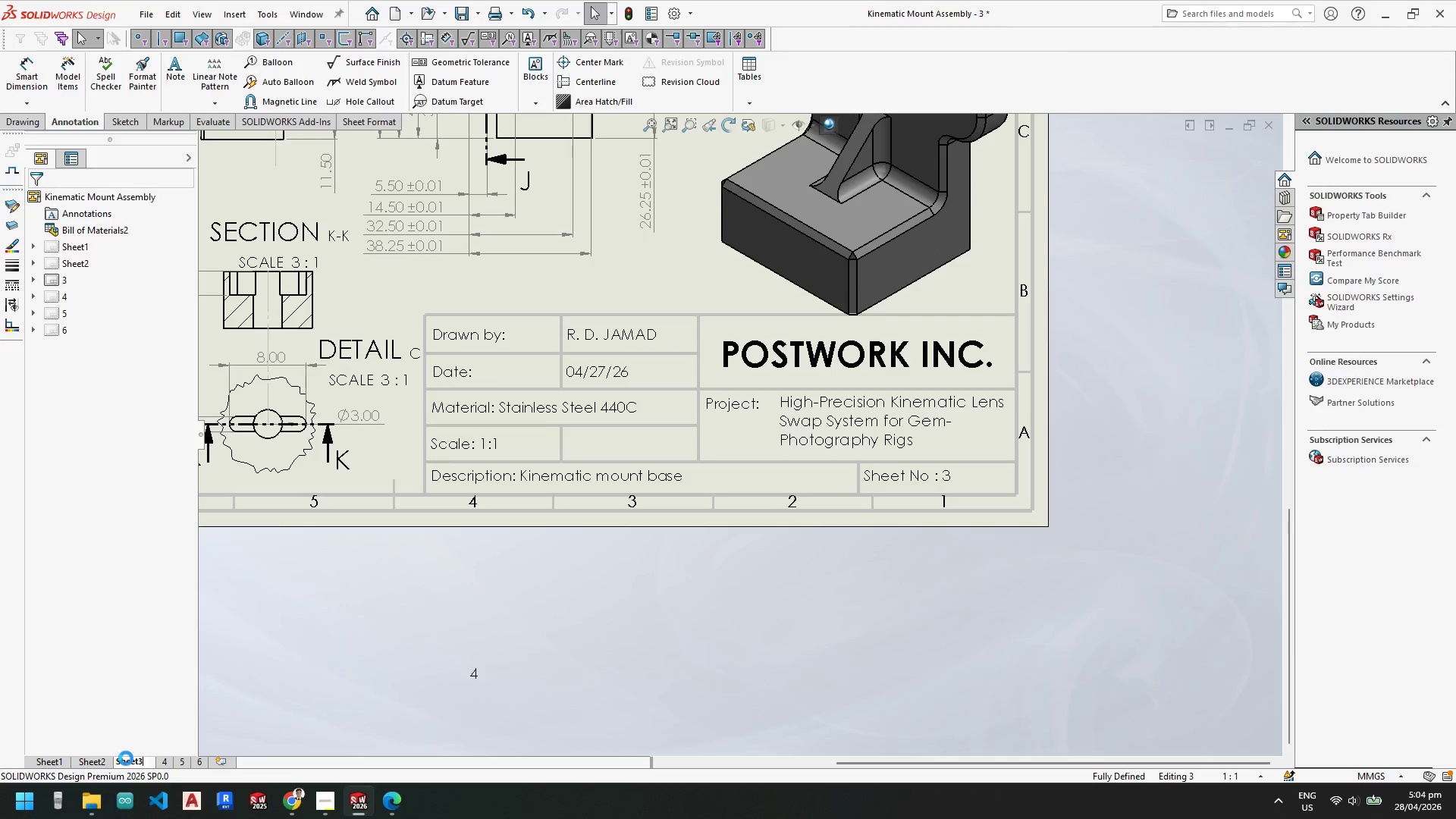 
key(Enter)
 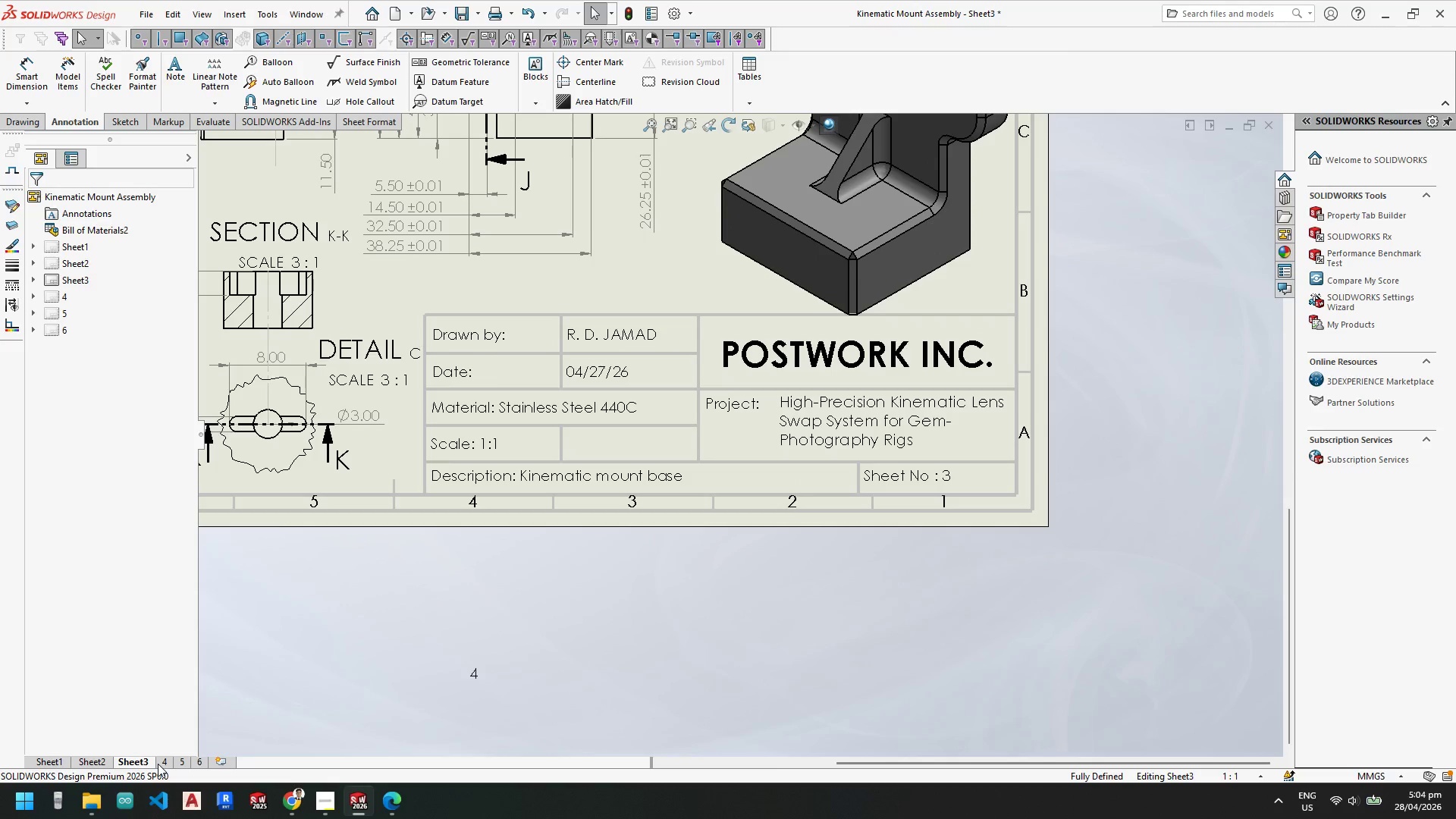 
left_click([163, 762])
 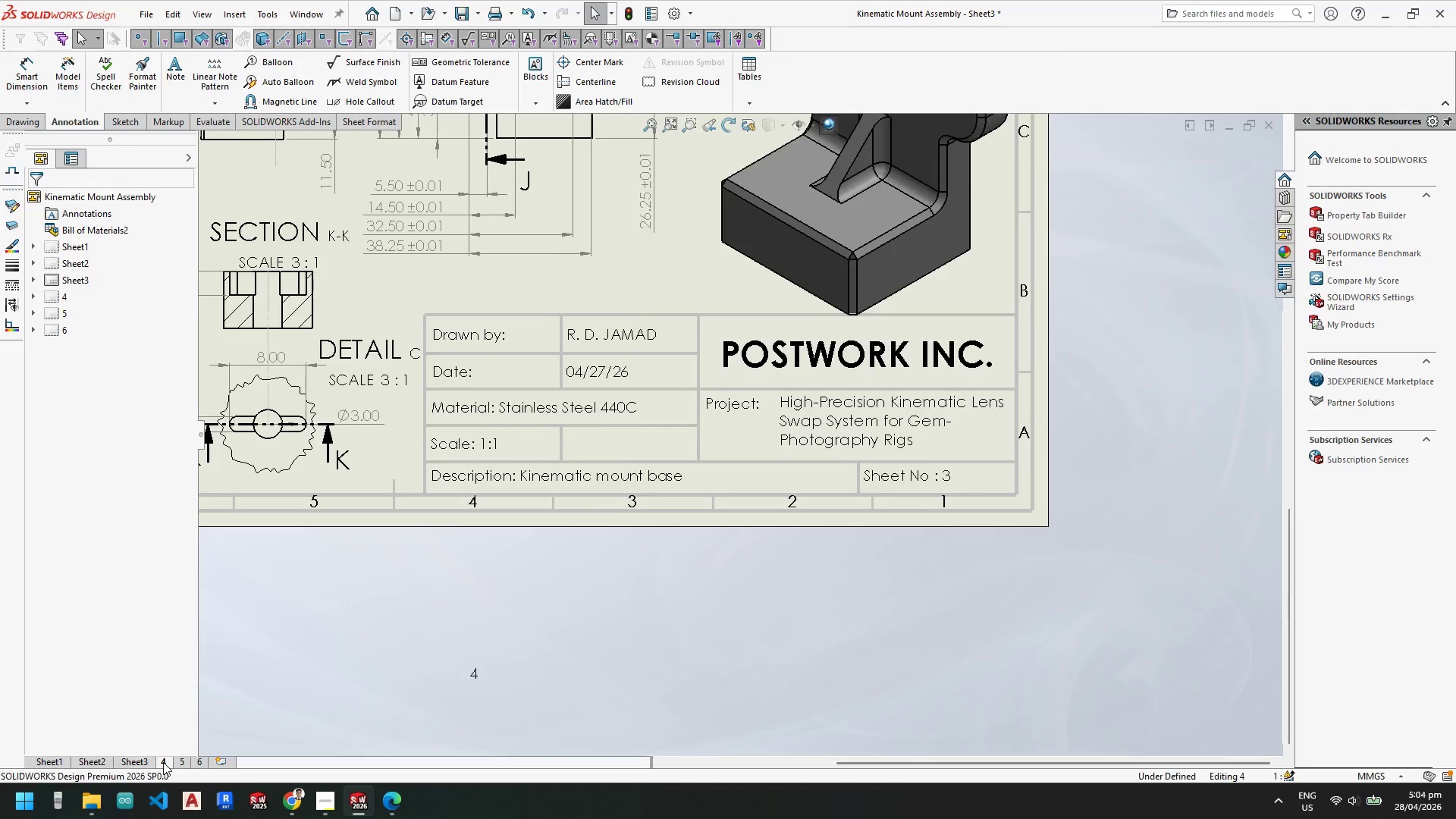 
right_click([163, 762])
 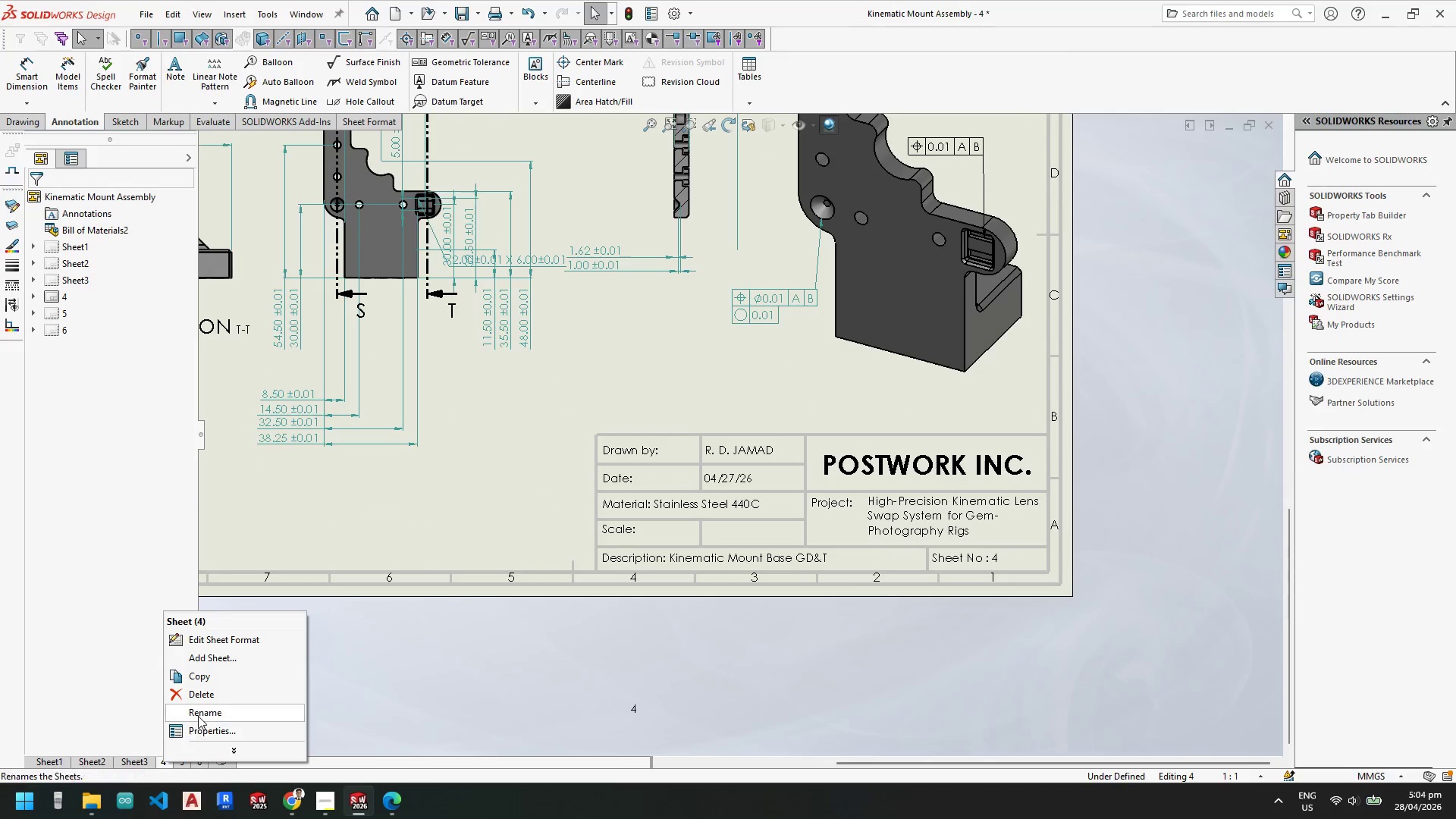 
left_click([199, 713])
 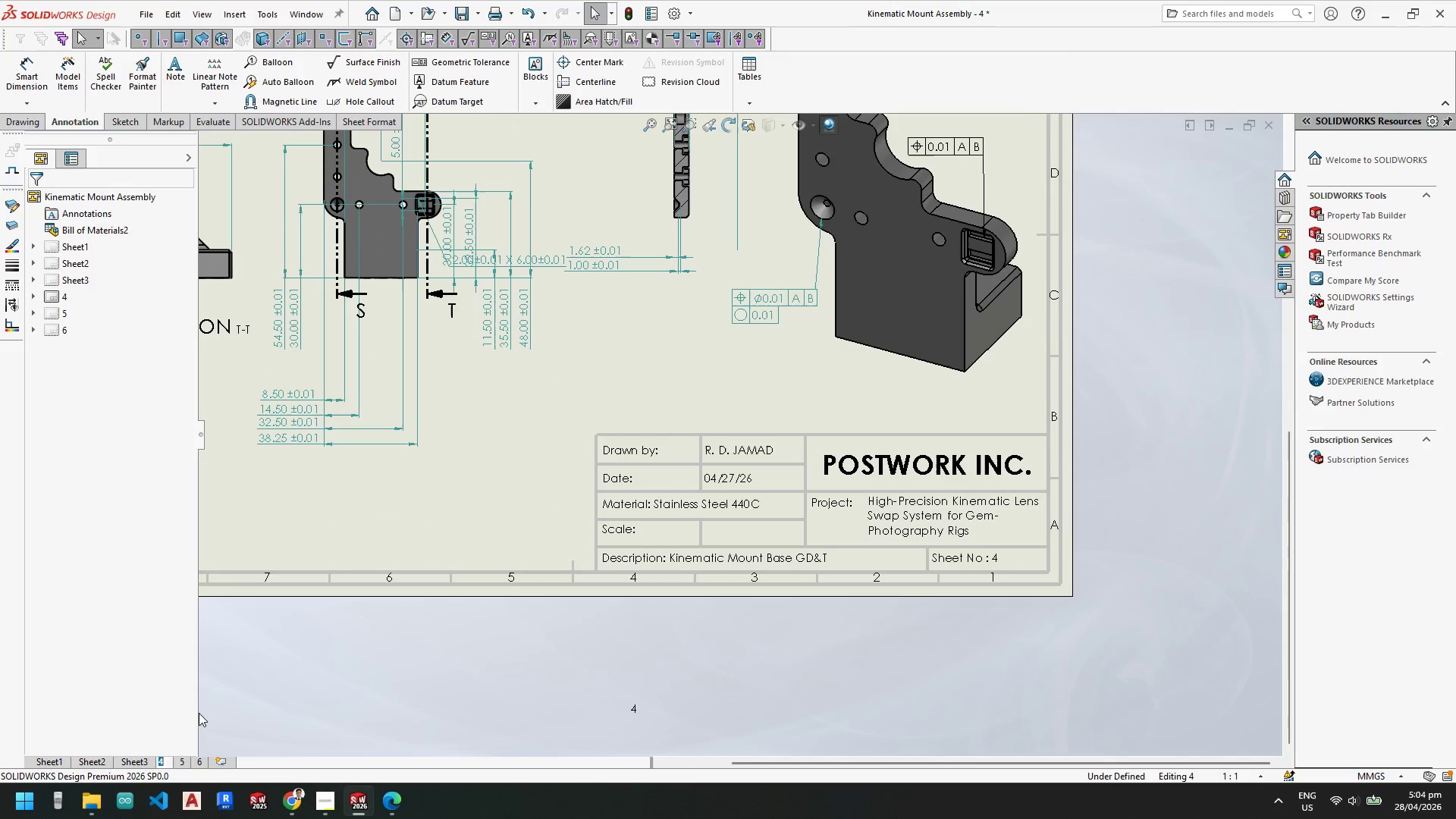 
type(Sheet4)
 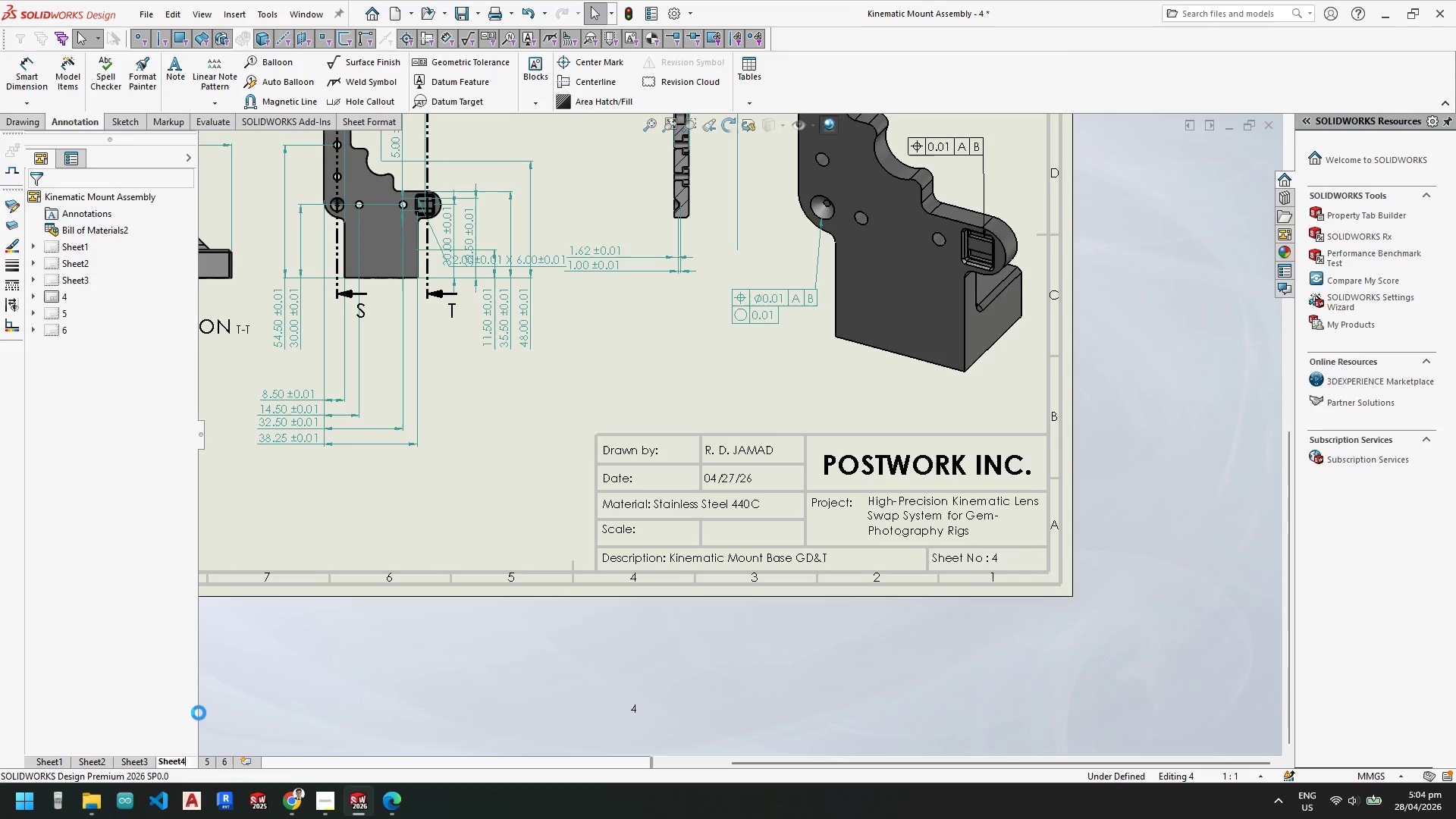 
key(Enter)
 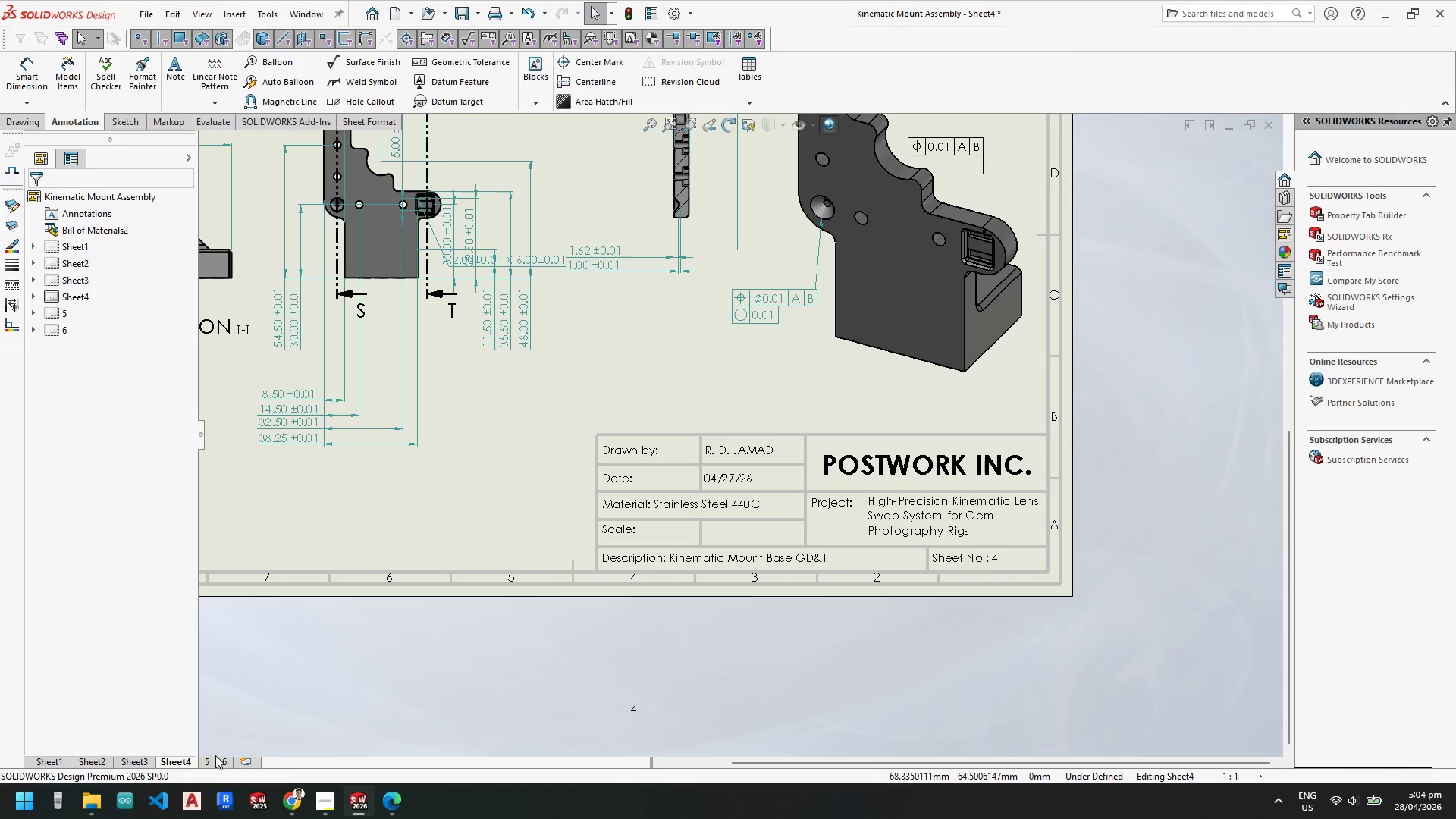 
left_click([212, 758])
 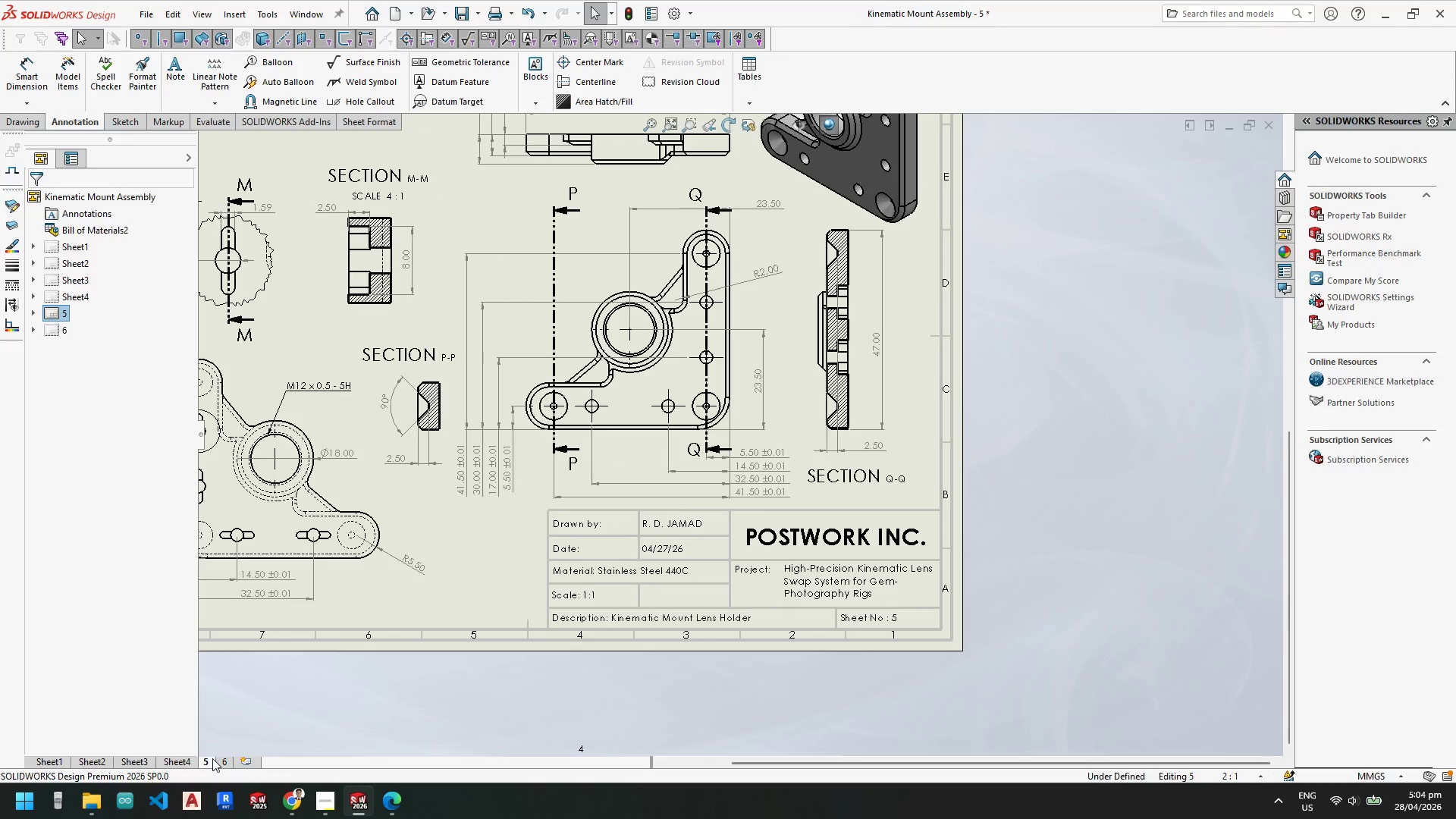 
right_click([210, 758])
 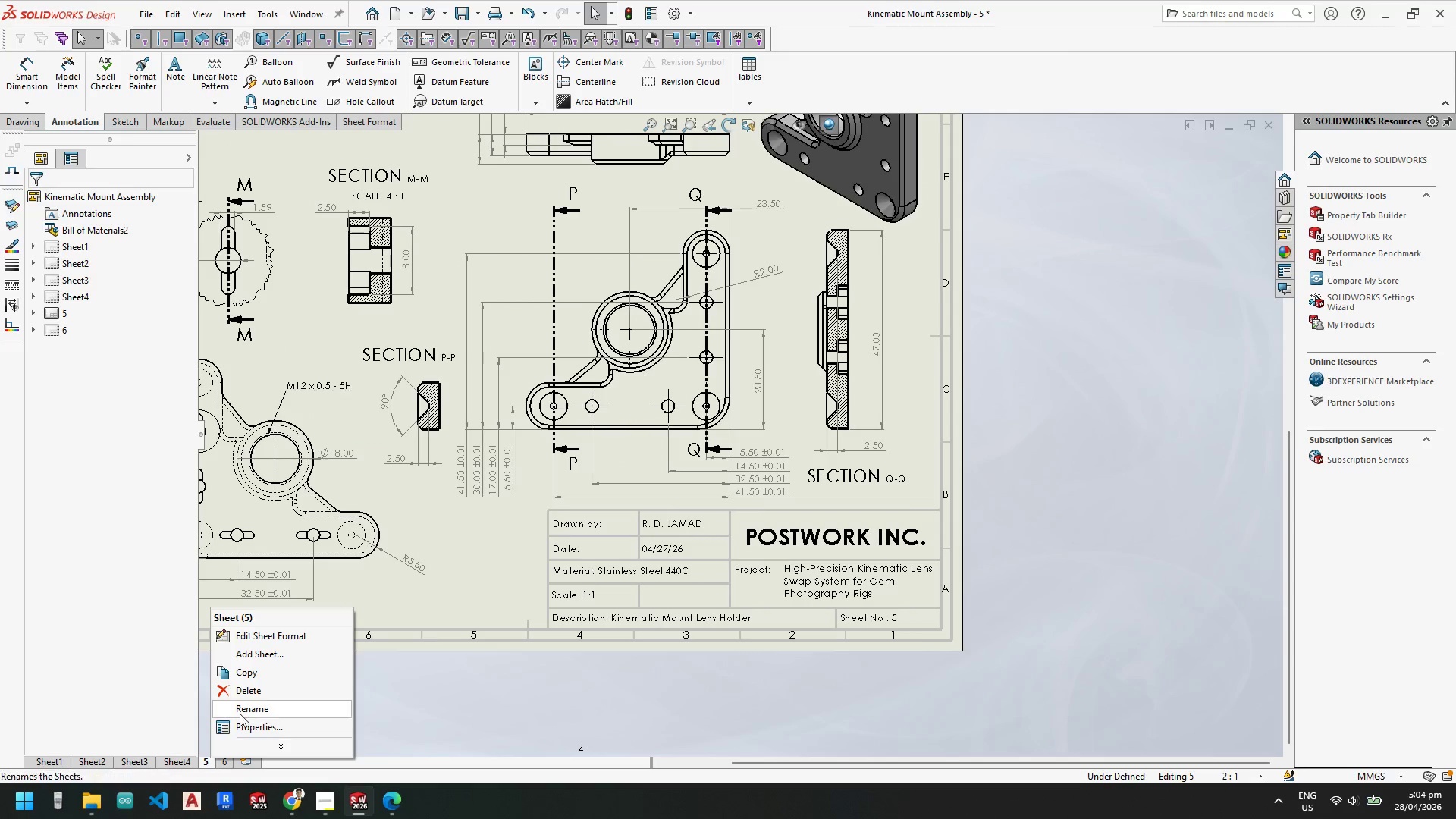 
left_click([244, 707])
 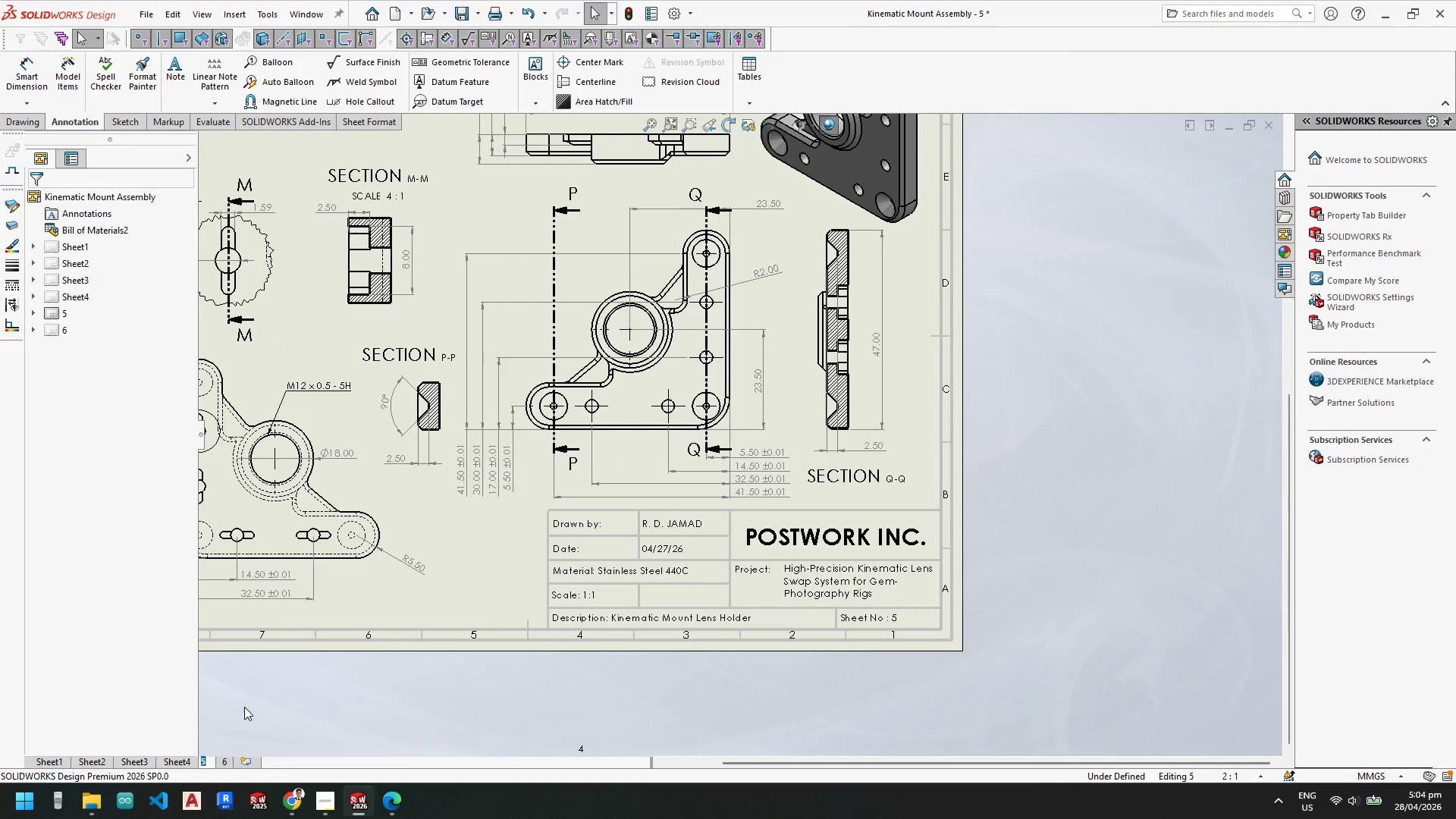 
type(Sheet5)
 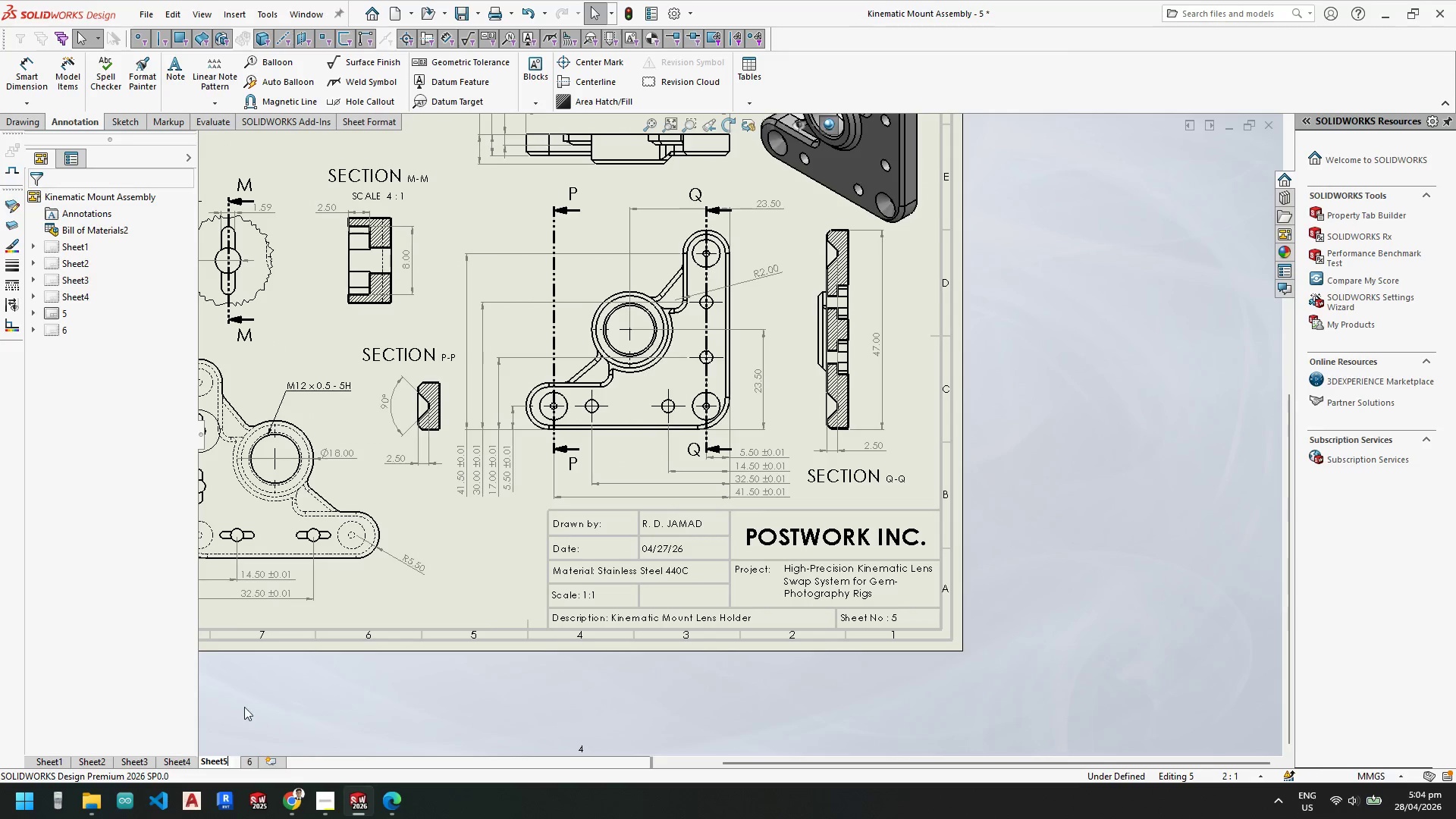 
key(Enter)
 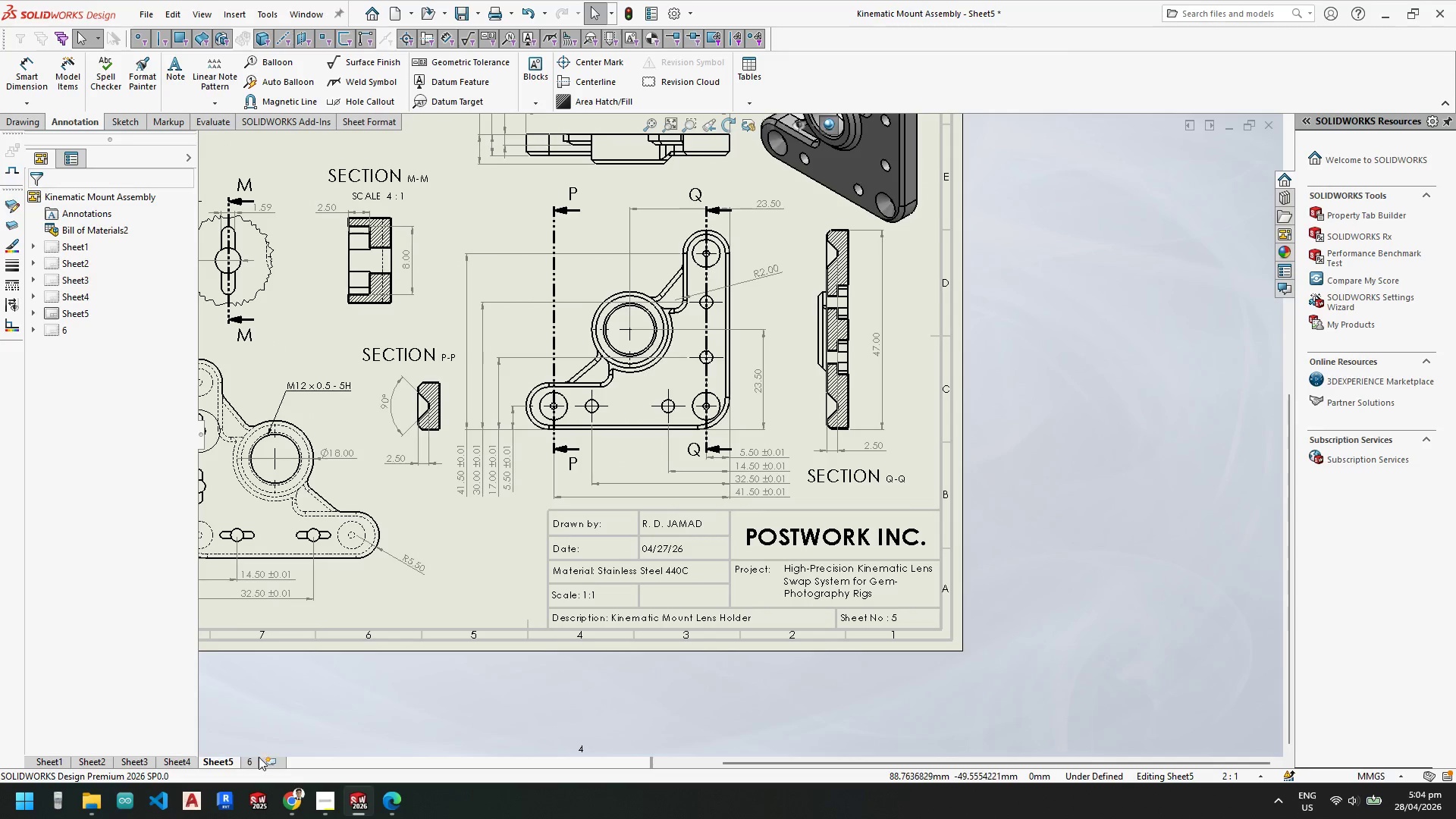 
left_click([250, 761])
 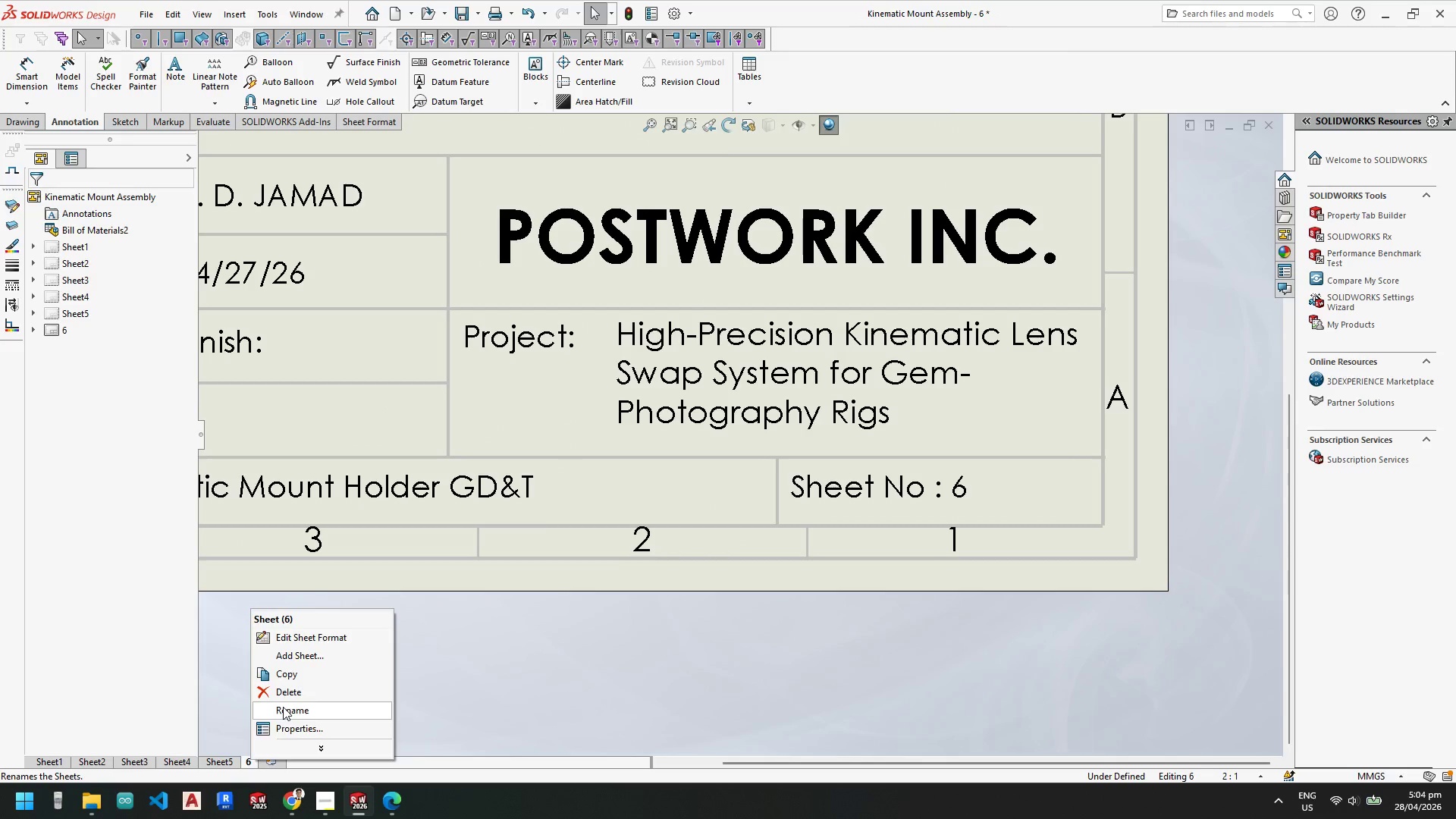 
hold_key(key=ShiftLeft, duration=0.39)
 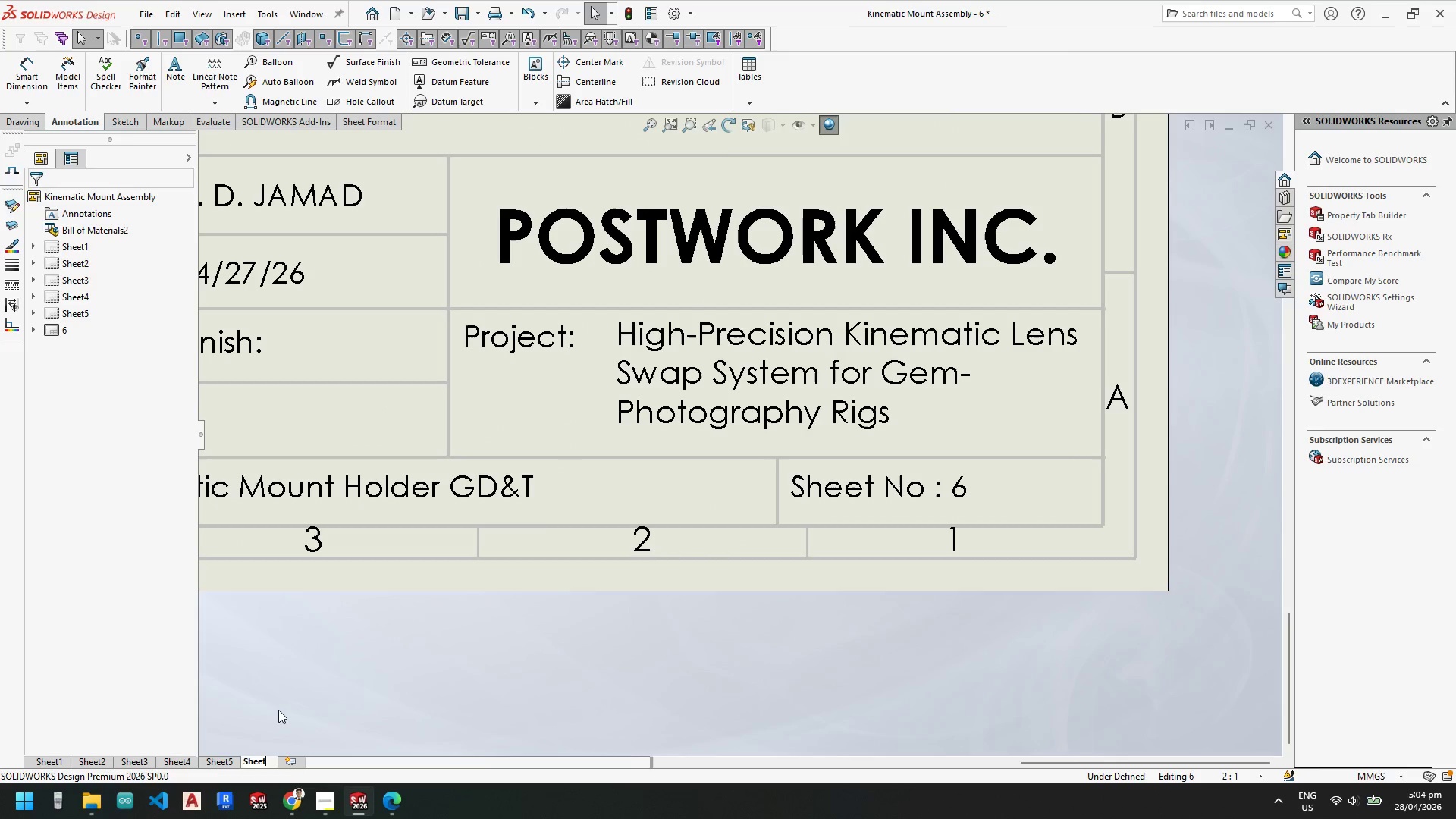 
type(sheet6)
 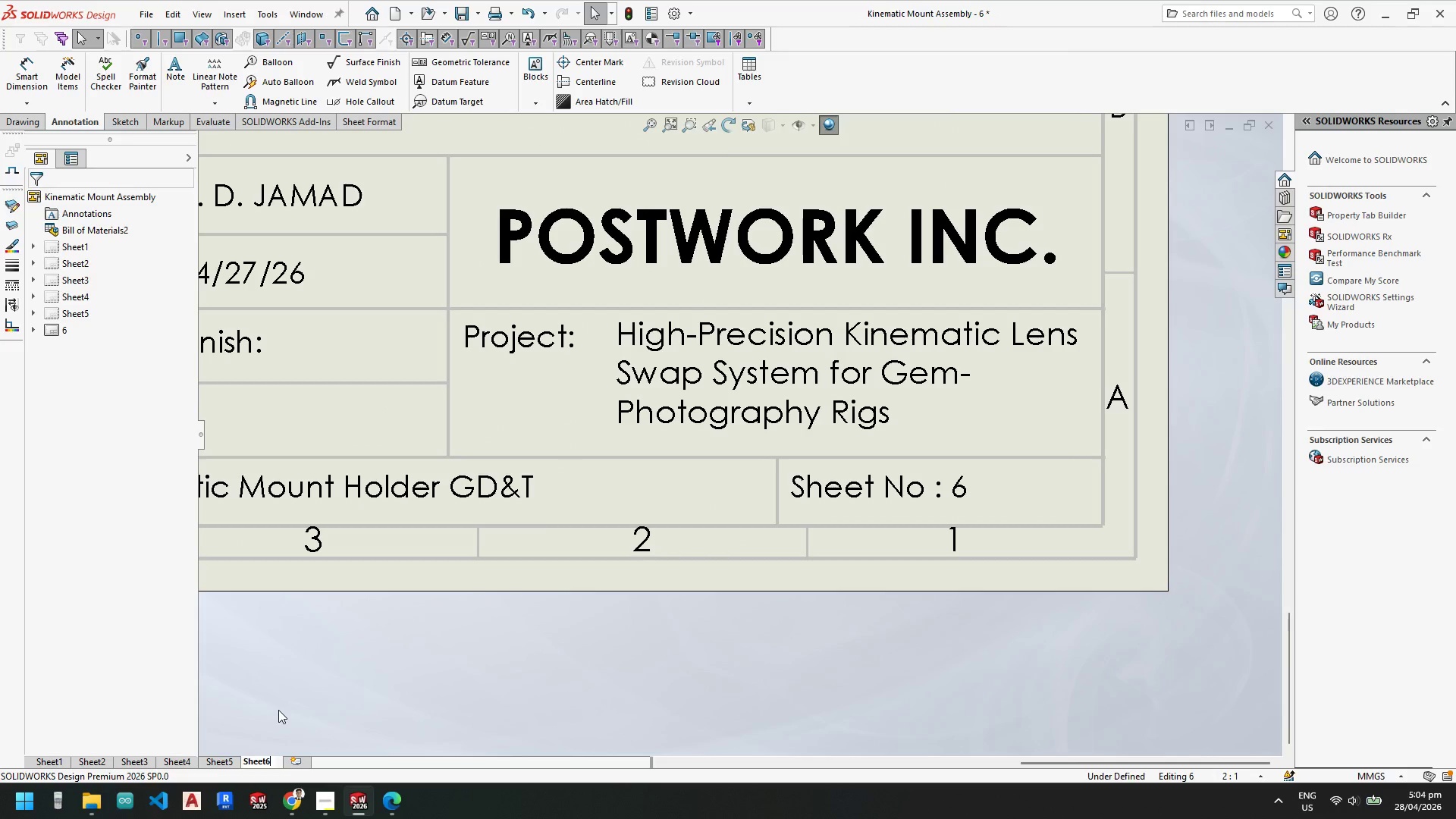 
key(Enter)
 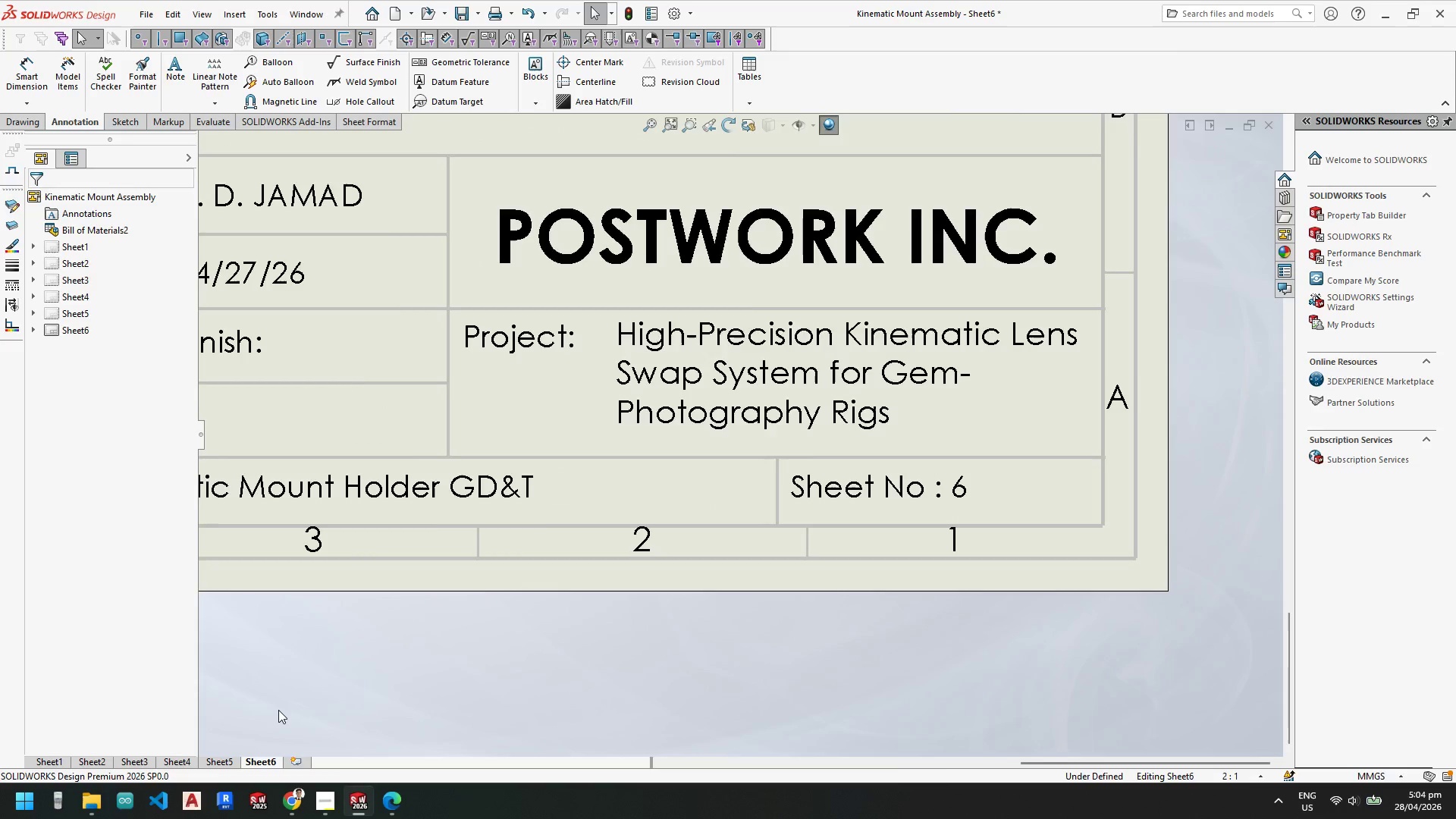 
scroll: coordinate [761, 335], scroll_direction: down, amount: 1.0
 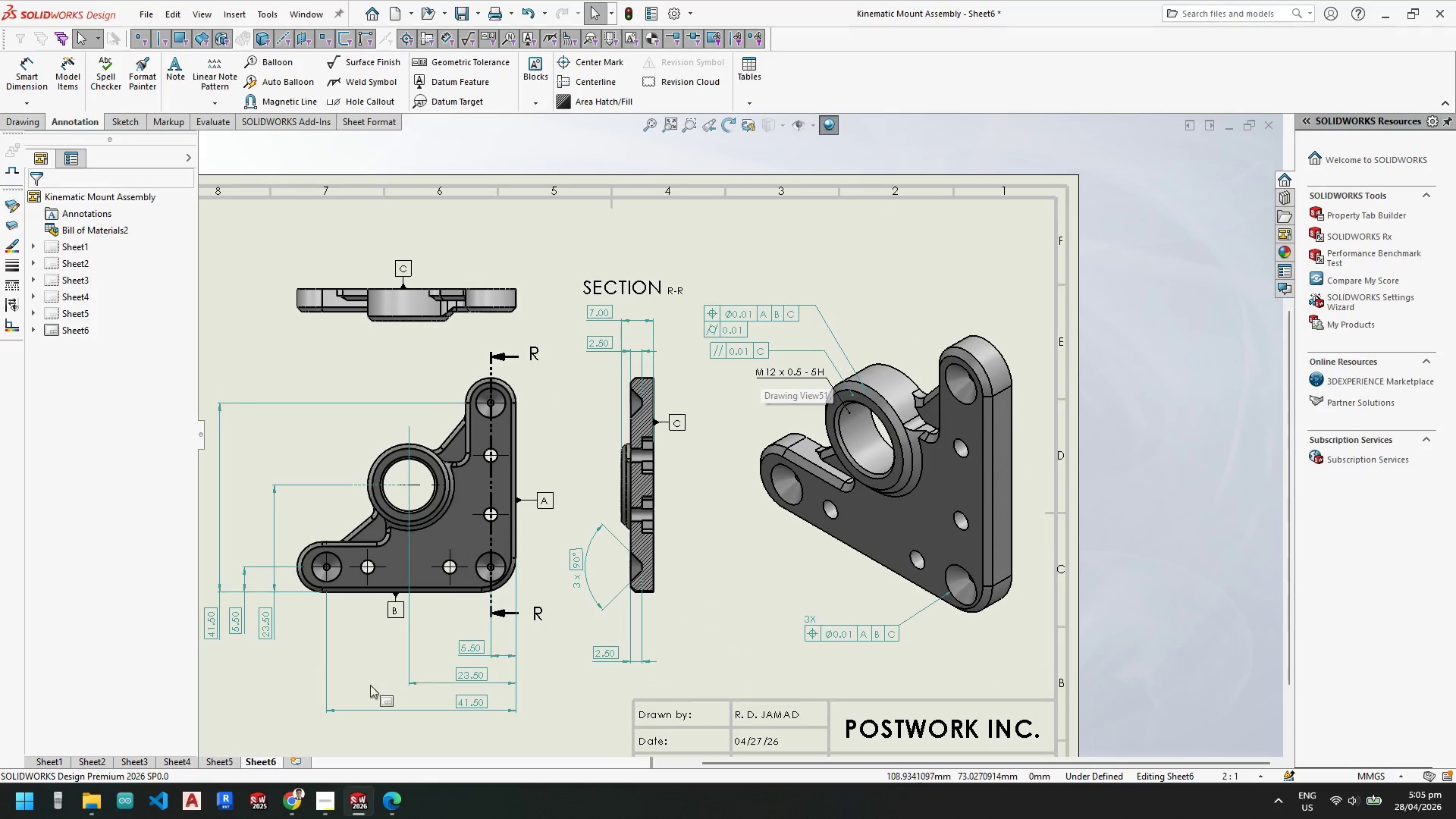 
left_click([220, 760])
 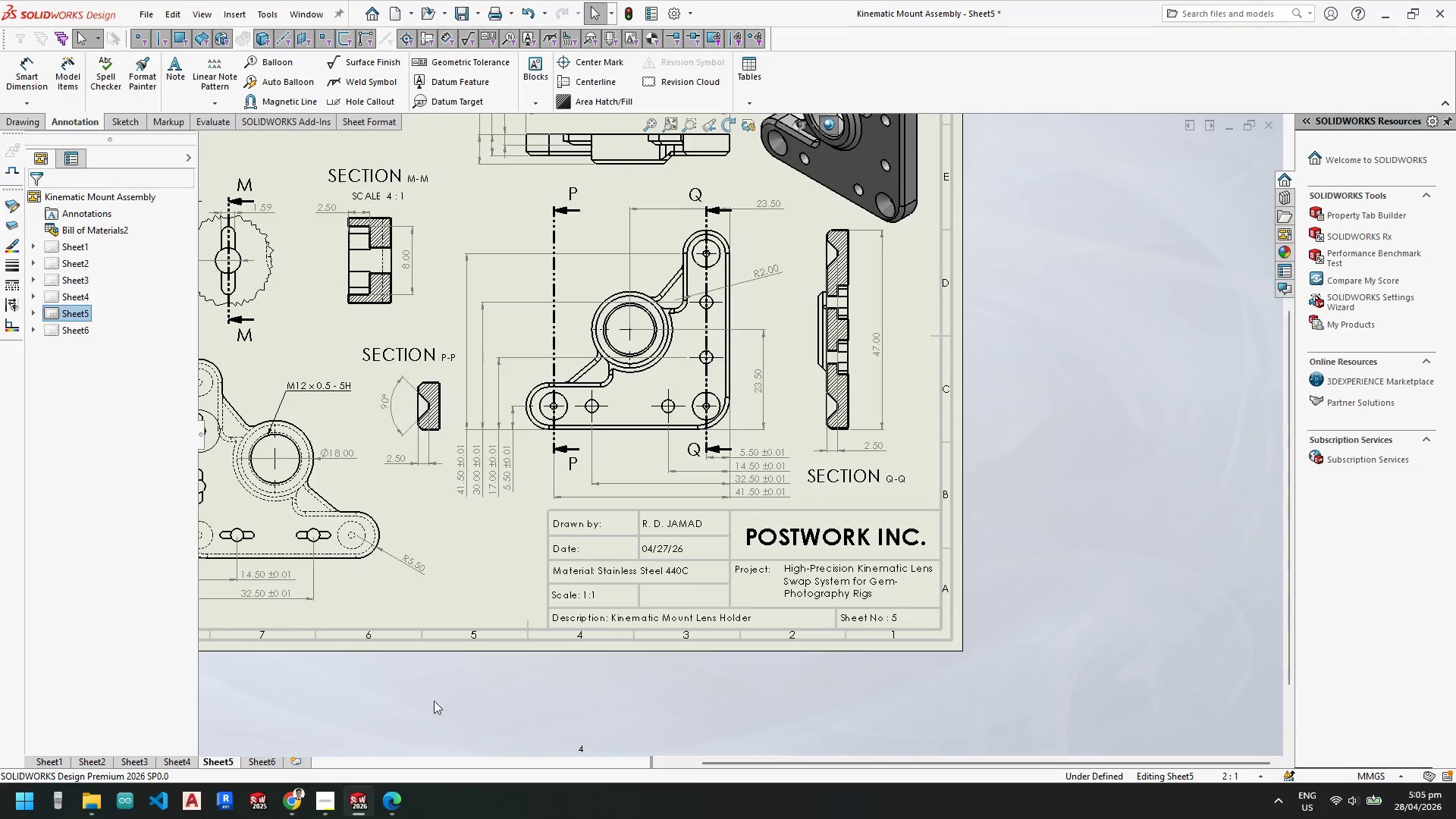 
scroll: coordinate [661, 394], scroll_direction: up, amount: 1.0
 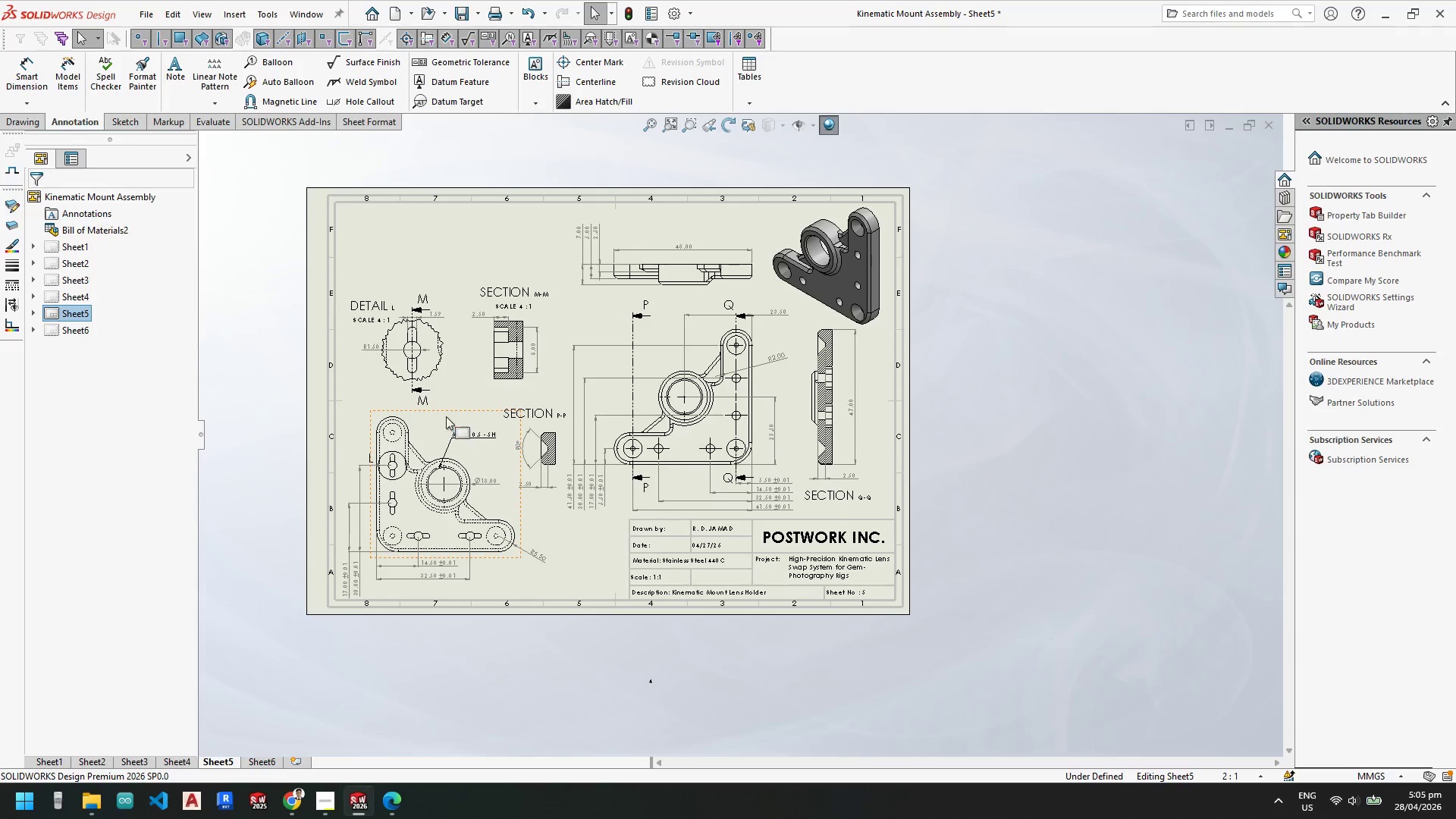 
left_click_drag(start_coordinate=[450, 388], to_coordinate=[456, 350])
 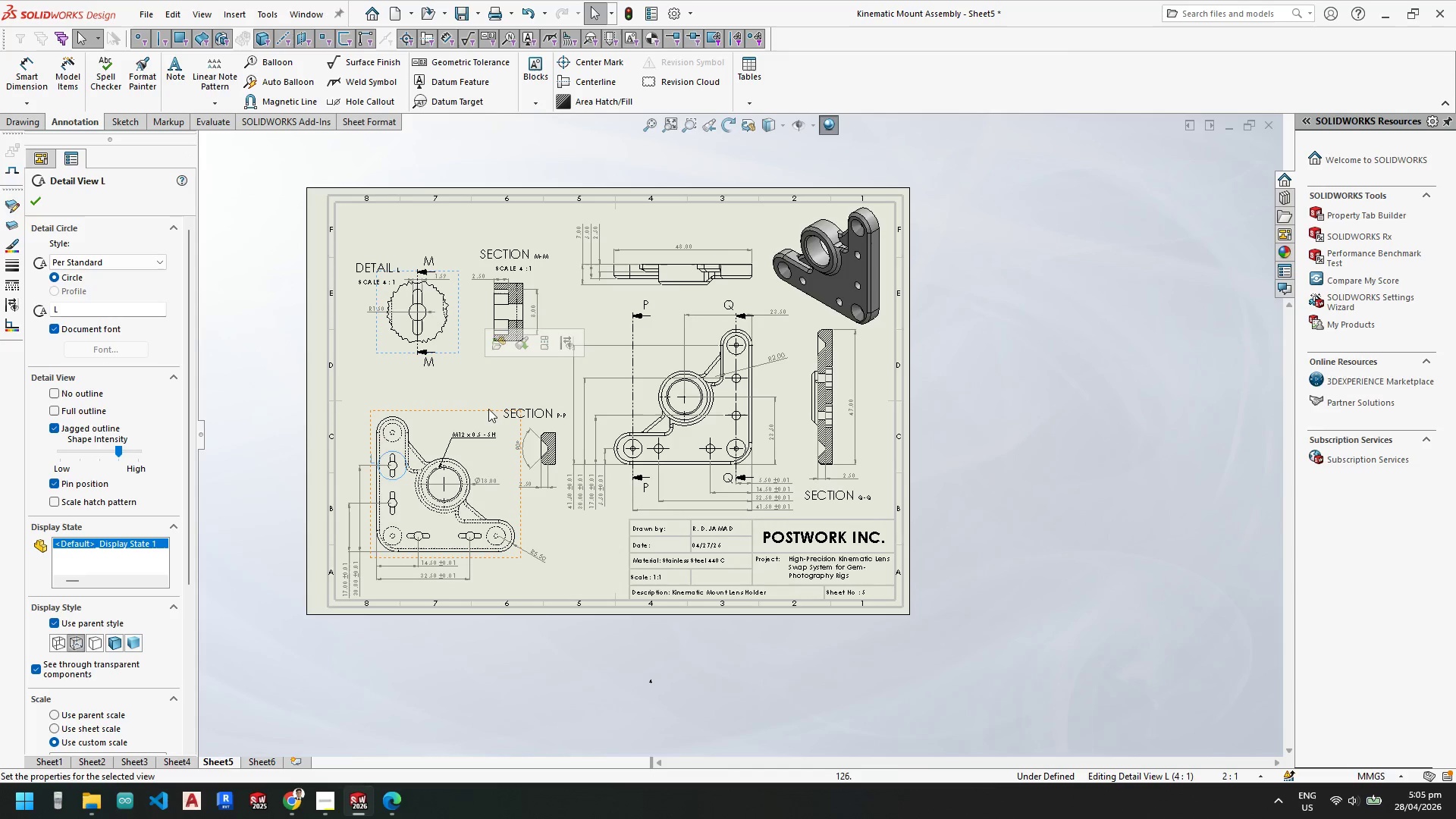 
left_click_drag(start_coordinate=[487, 410], to_coordinate=[485, 387])
 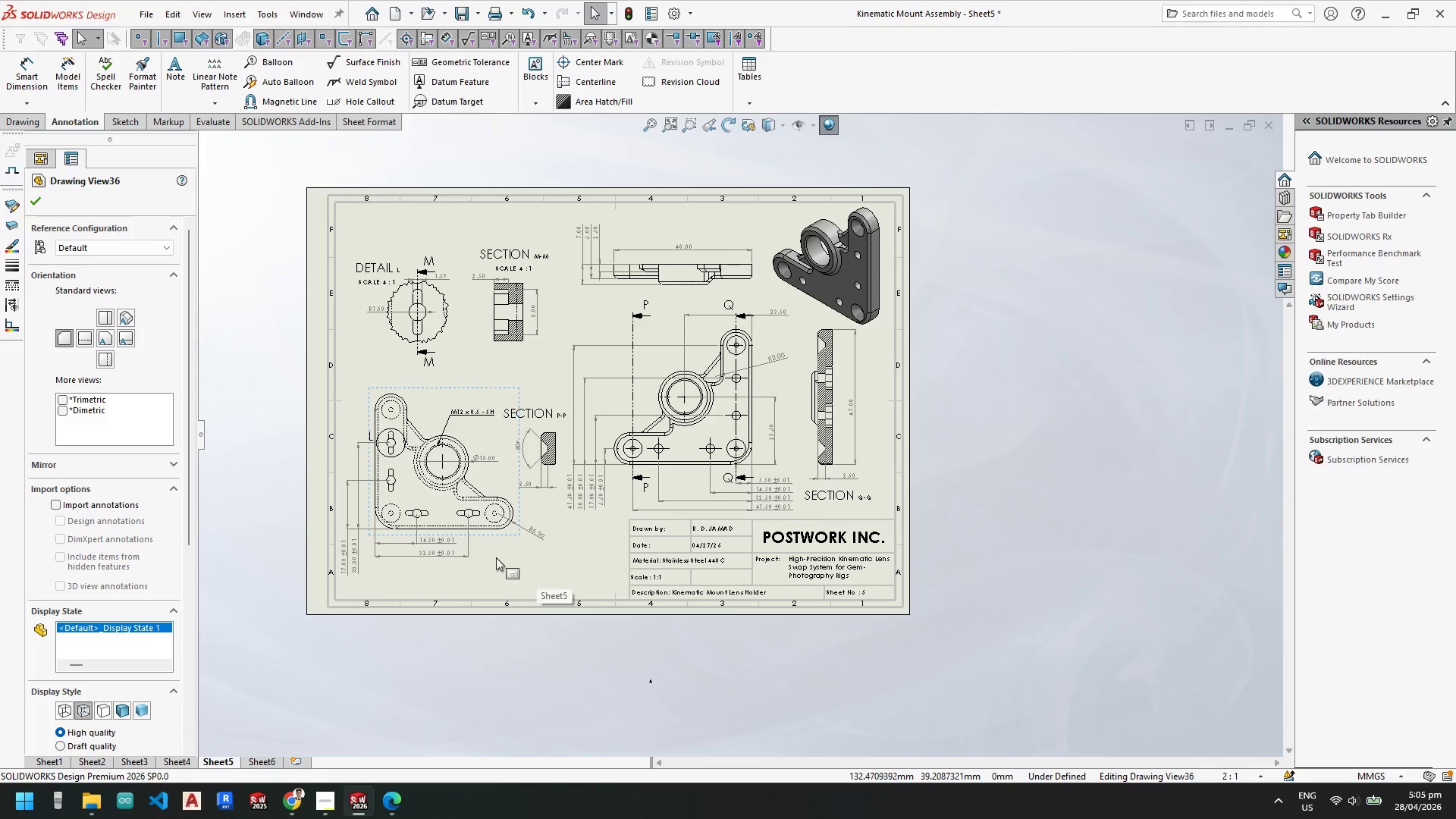 
left_click_drag(start_coordinate=[495, 532], to_coordinate=[497, 551])
 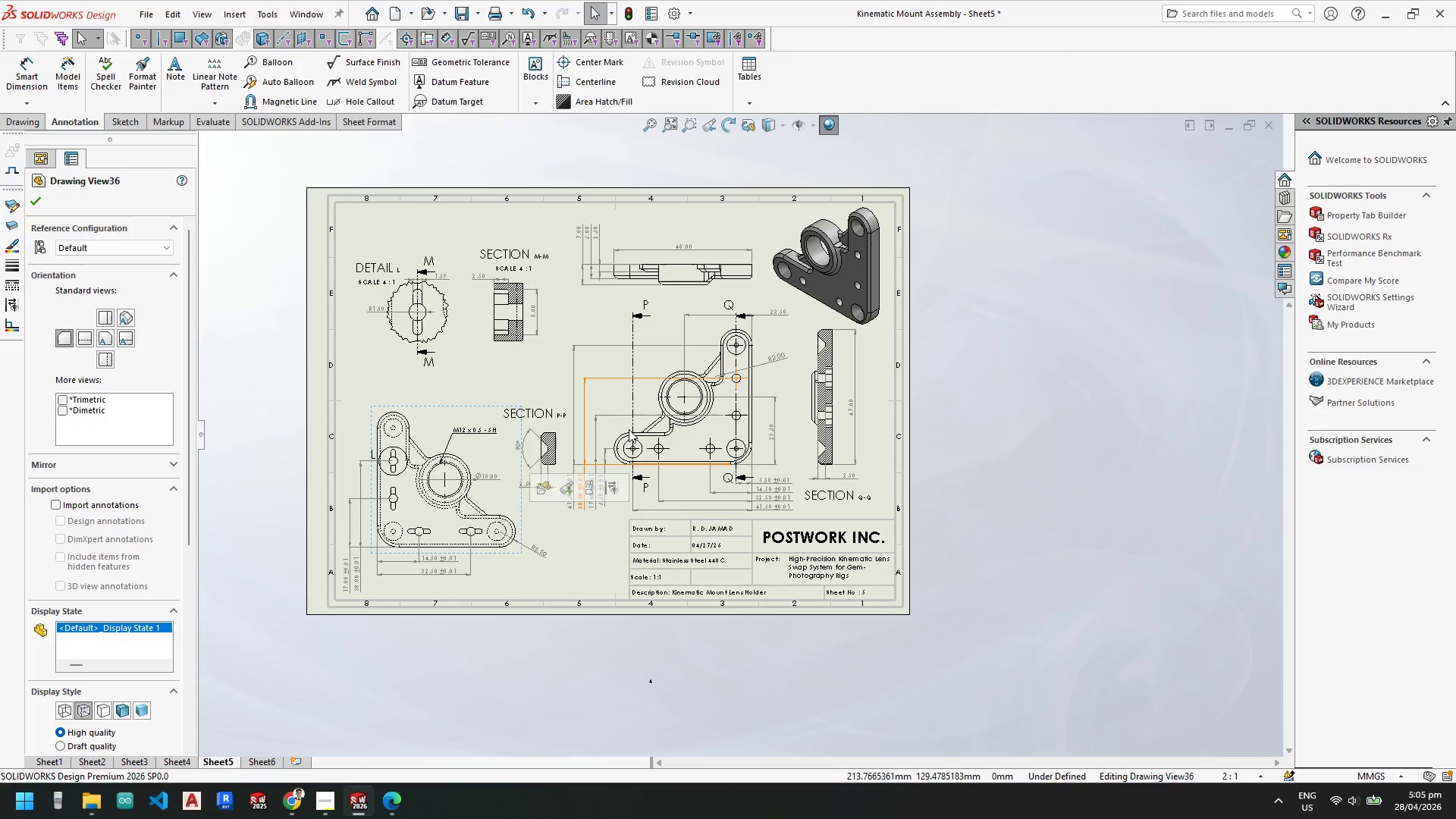 
scroll: coordinate [745, 414], scroll_direction: down, amount: 3.0
 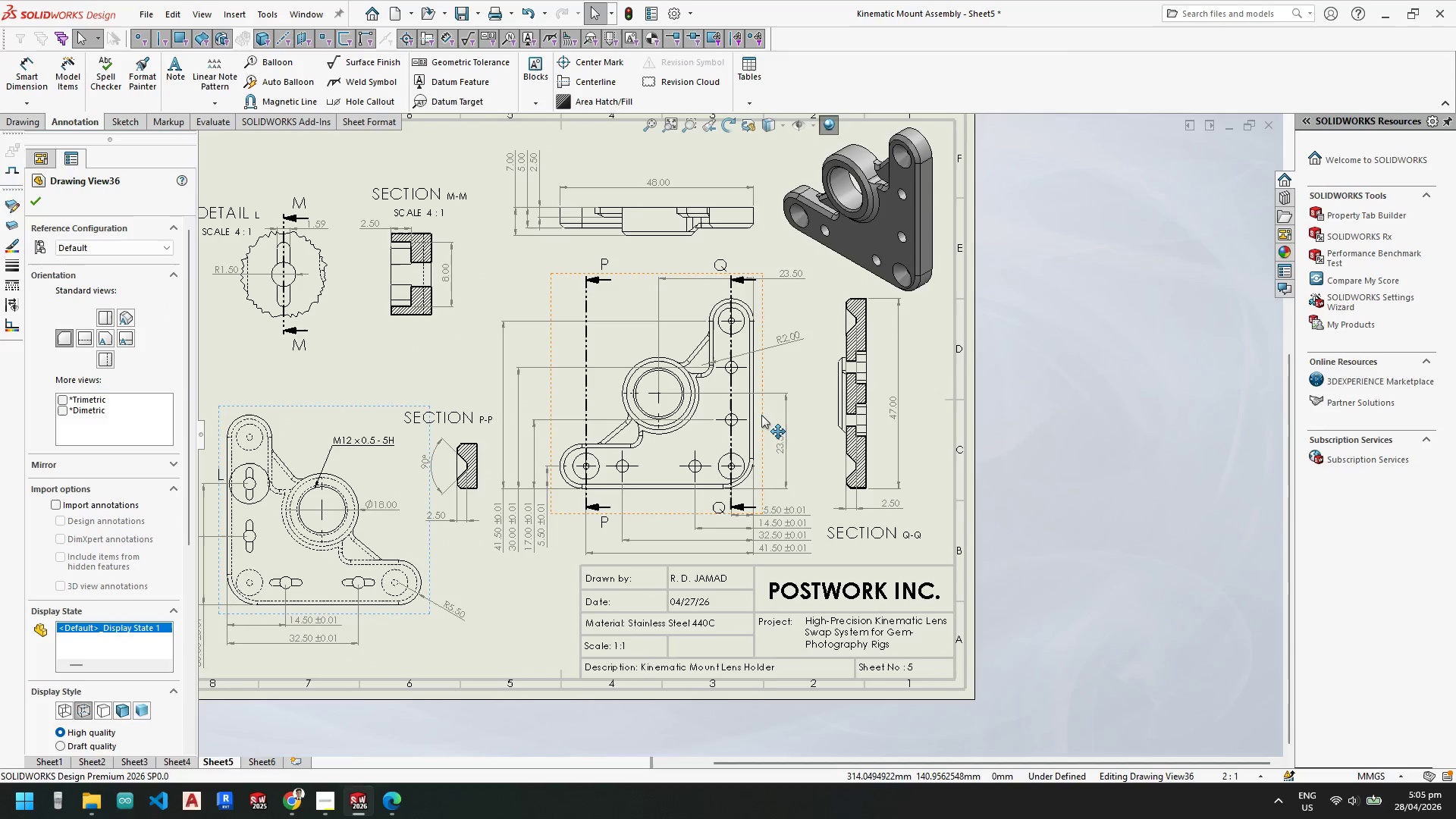 
left_click_drag(start_coordinate=[761, 415], to_coordinate=[773, 413])
 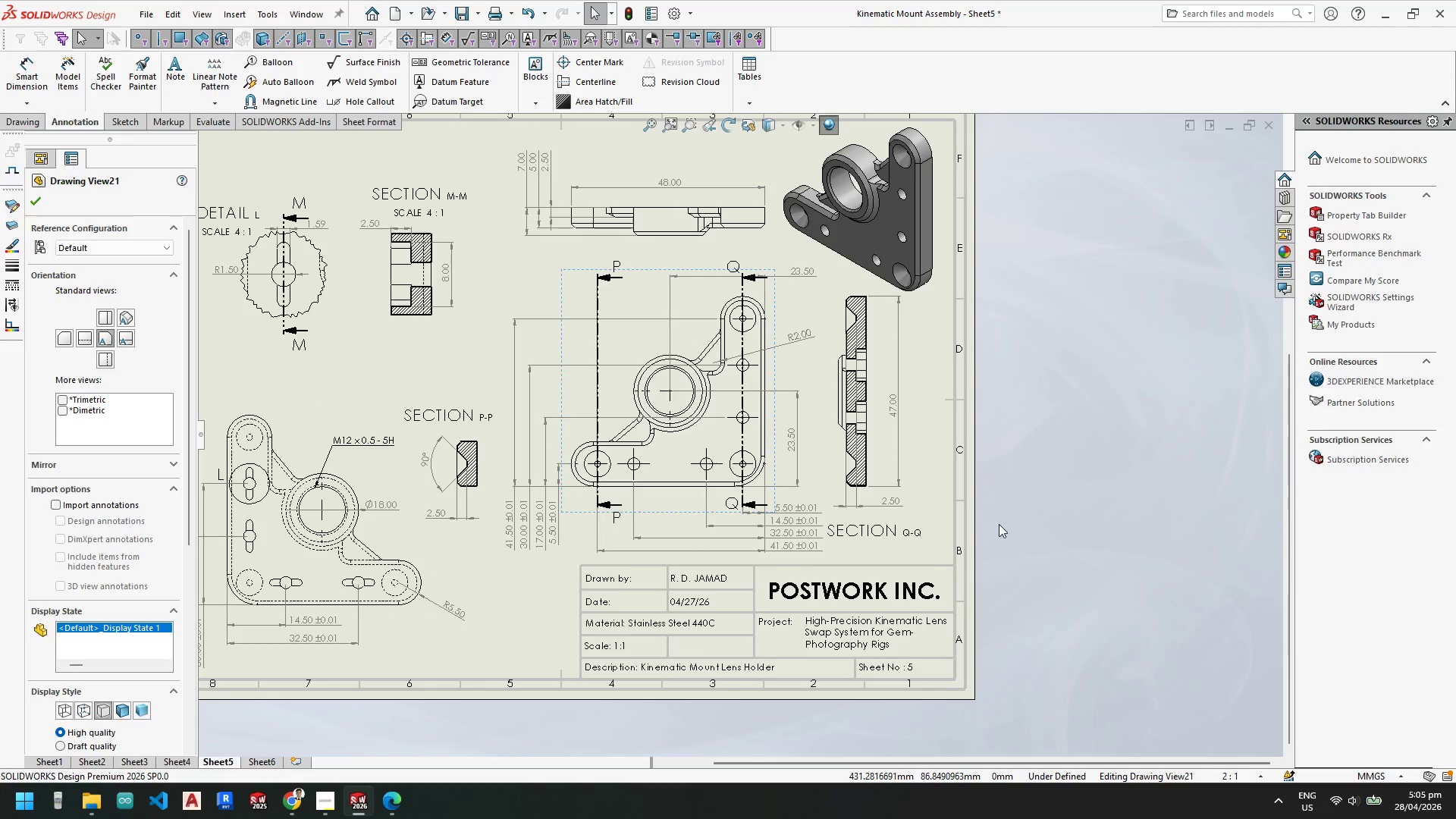 
left_click([1001, 525])
 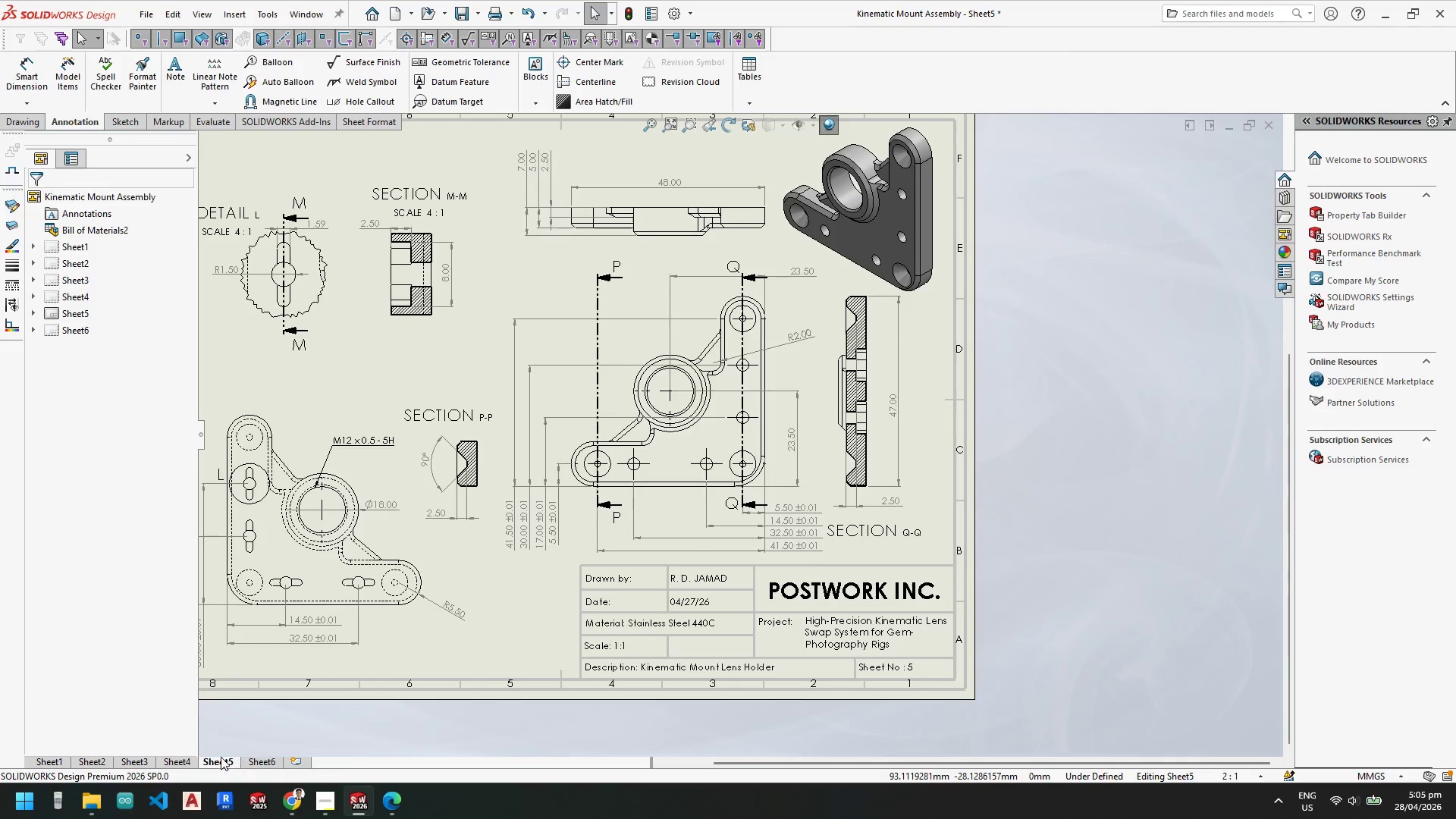 
left_click([264, 762])
 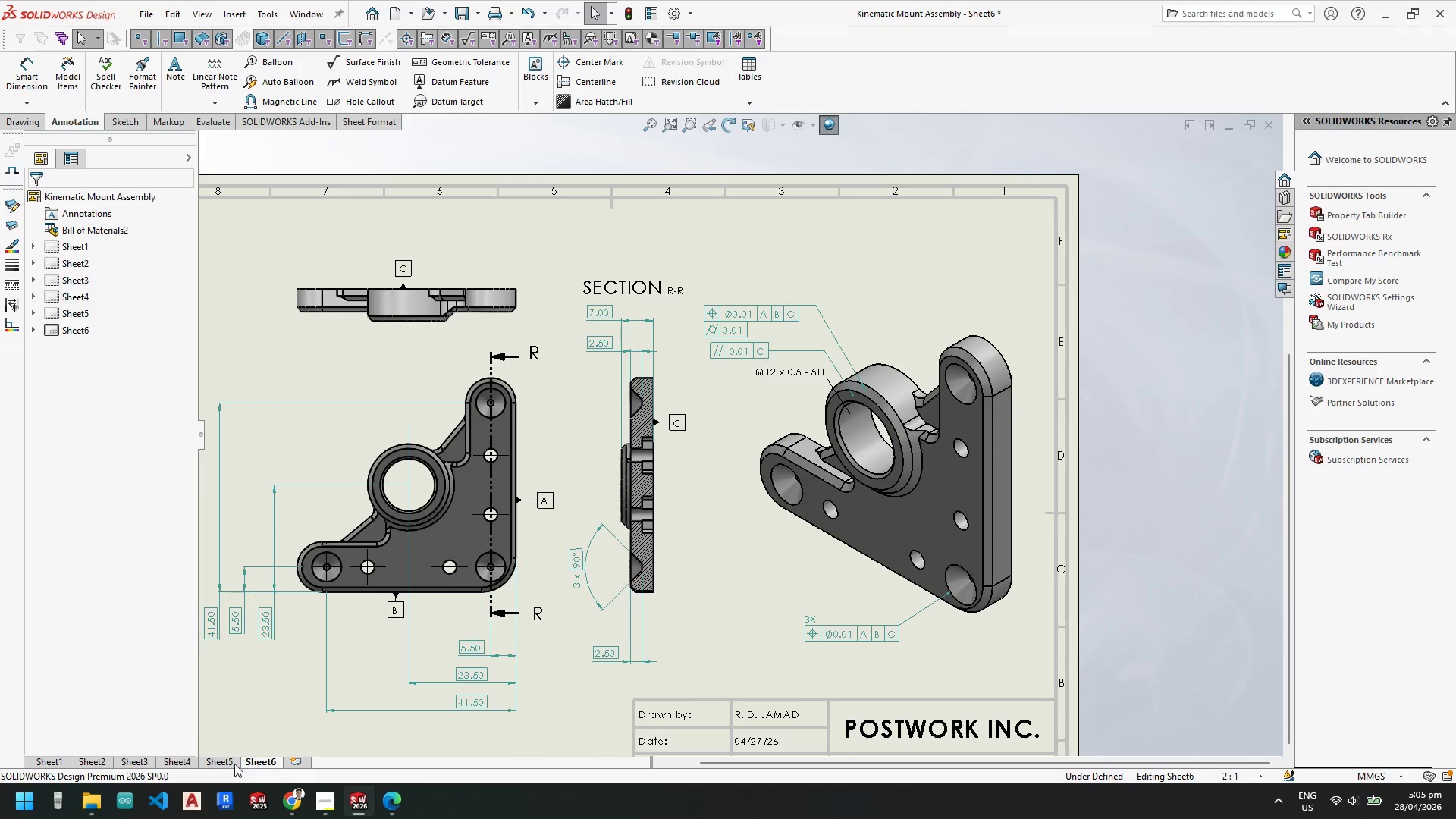 
left_click([228, 764])
 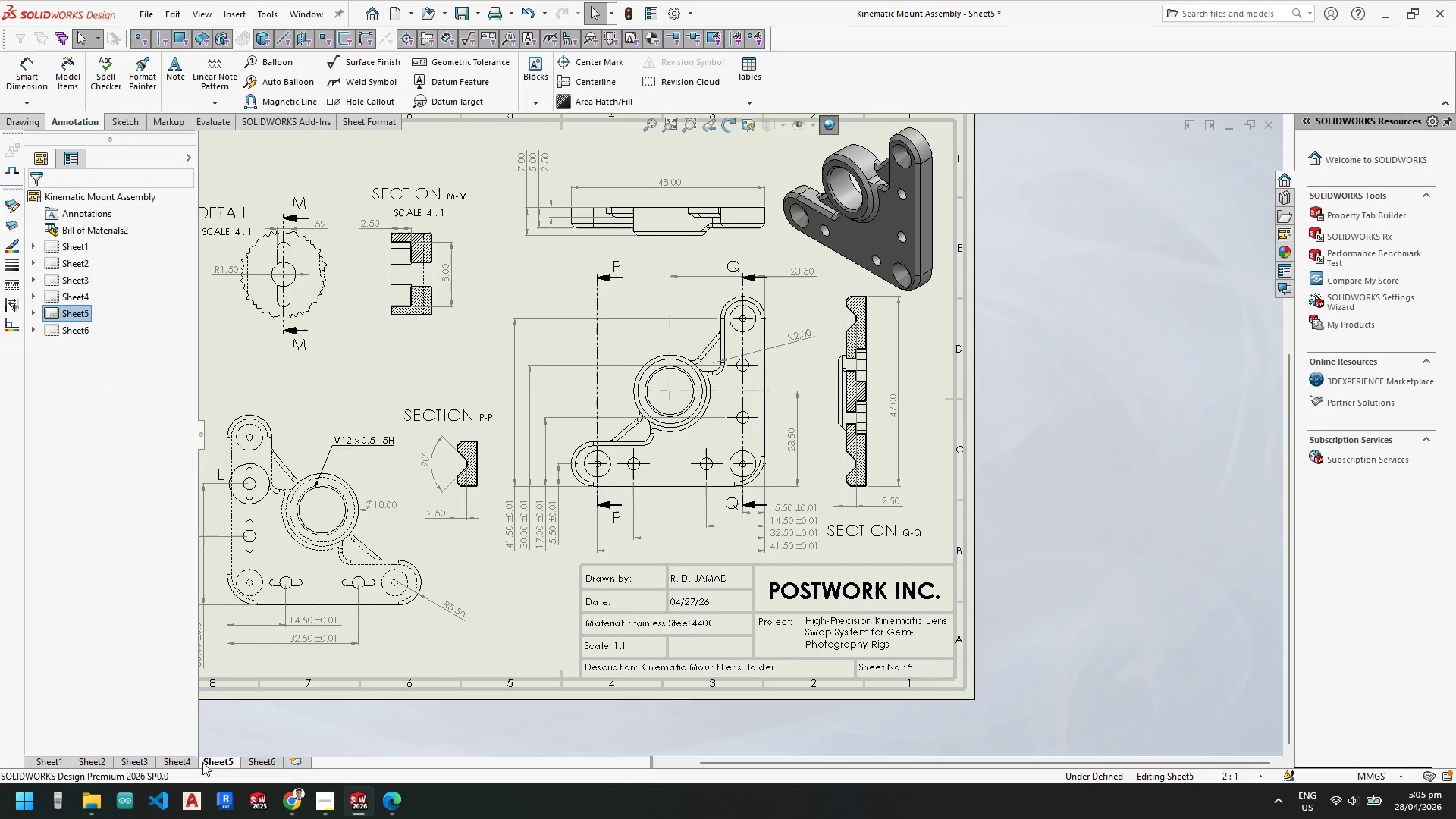 
left_click([182, 761])
 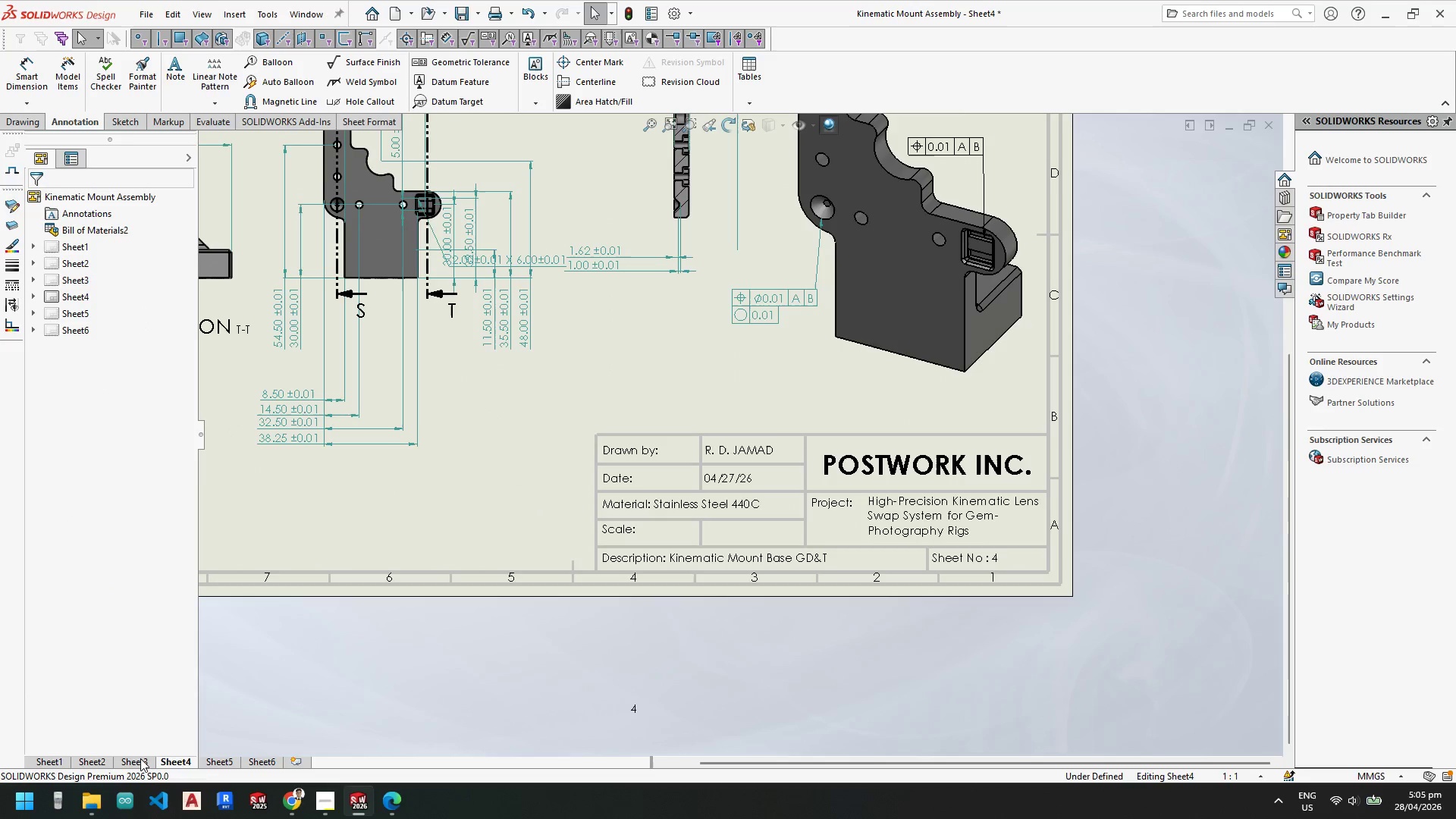 
left_click([140, 758])
 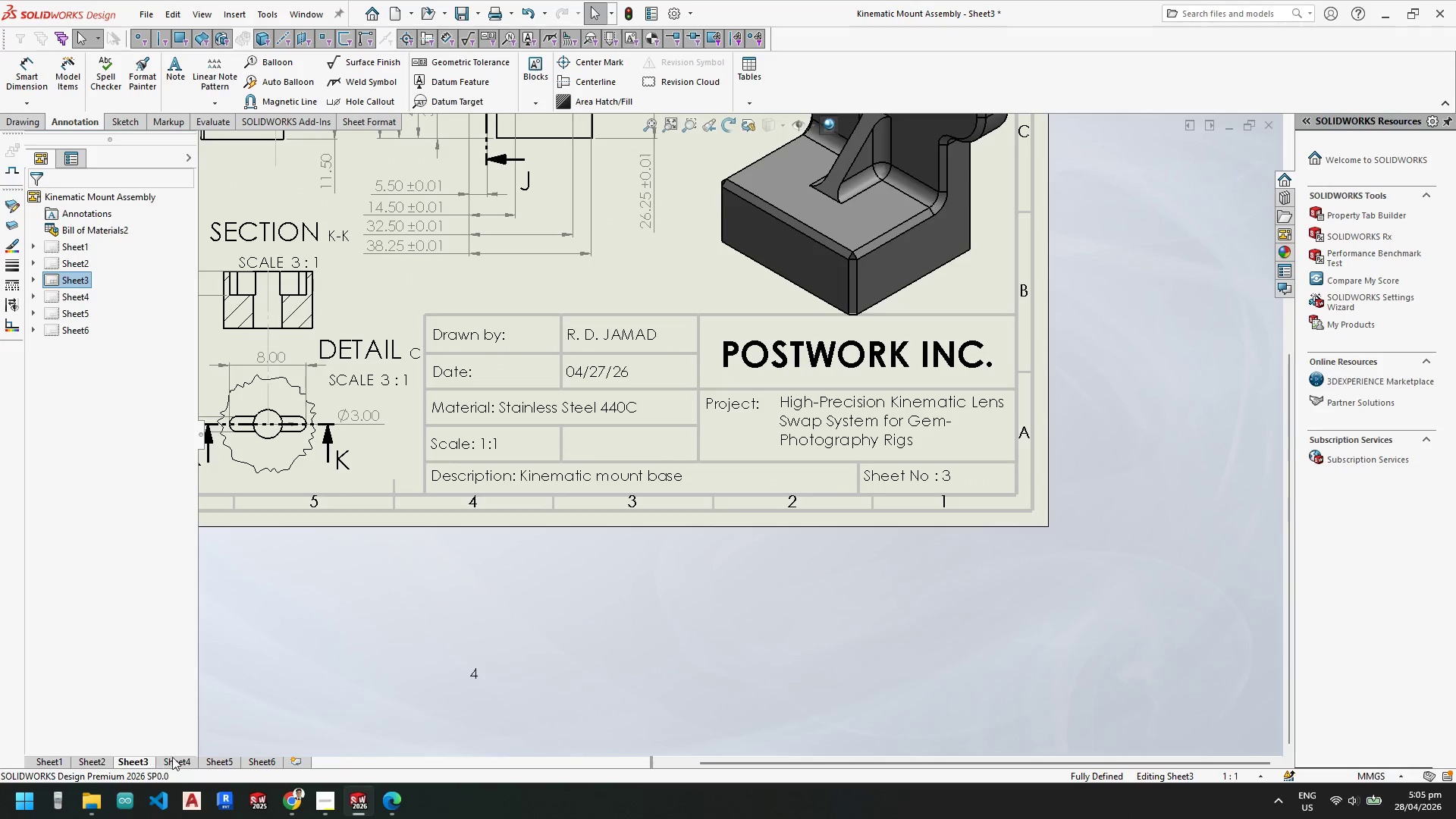 
left_click_drag(start_coordinate=[174, 757], to_coordinate=[750, 294])
 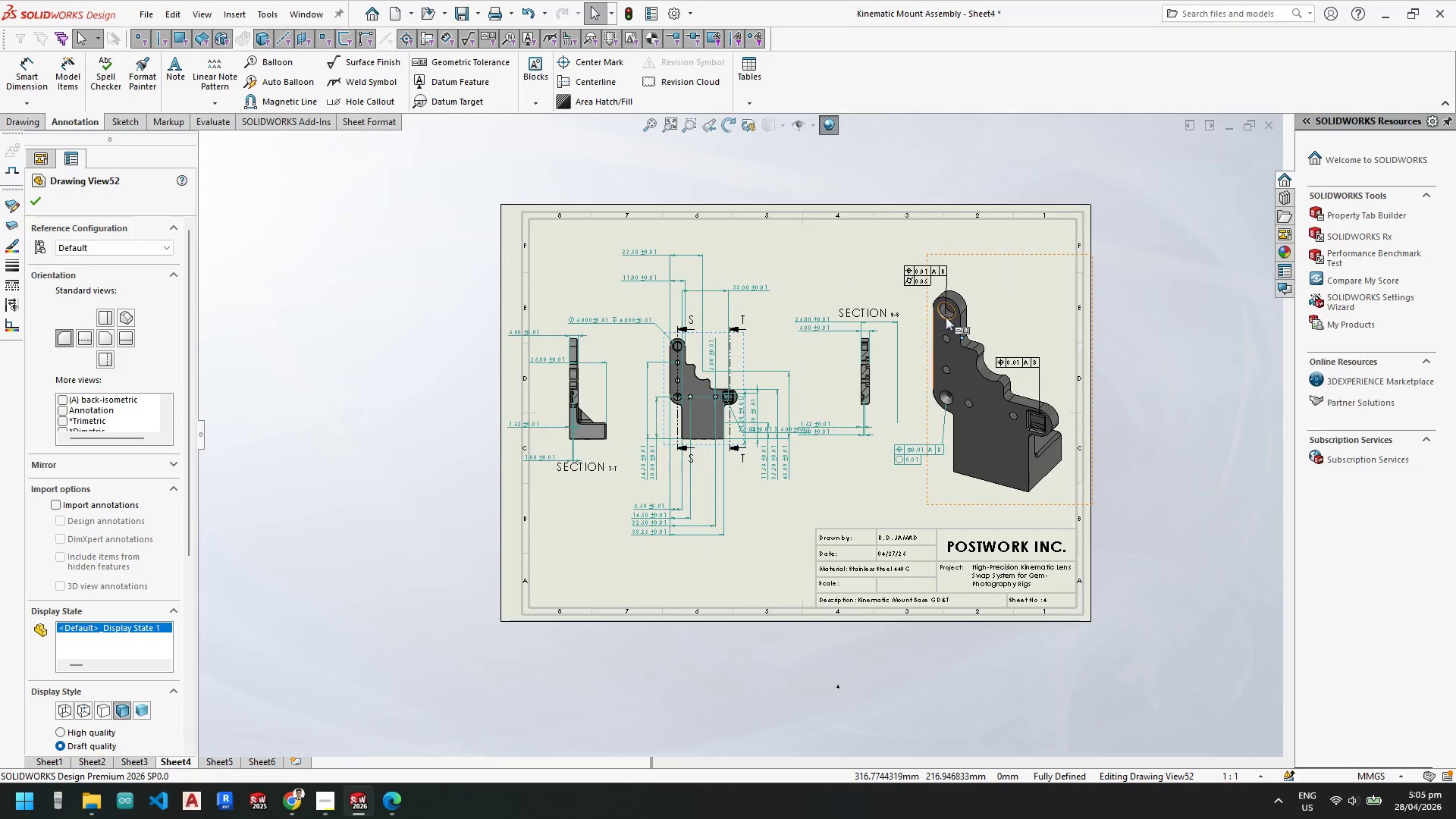 
scroll: coordinate [706, 338], scroll_direction: up, amount: 2.0
 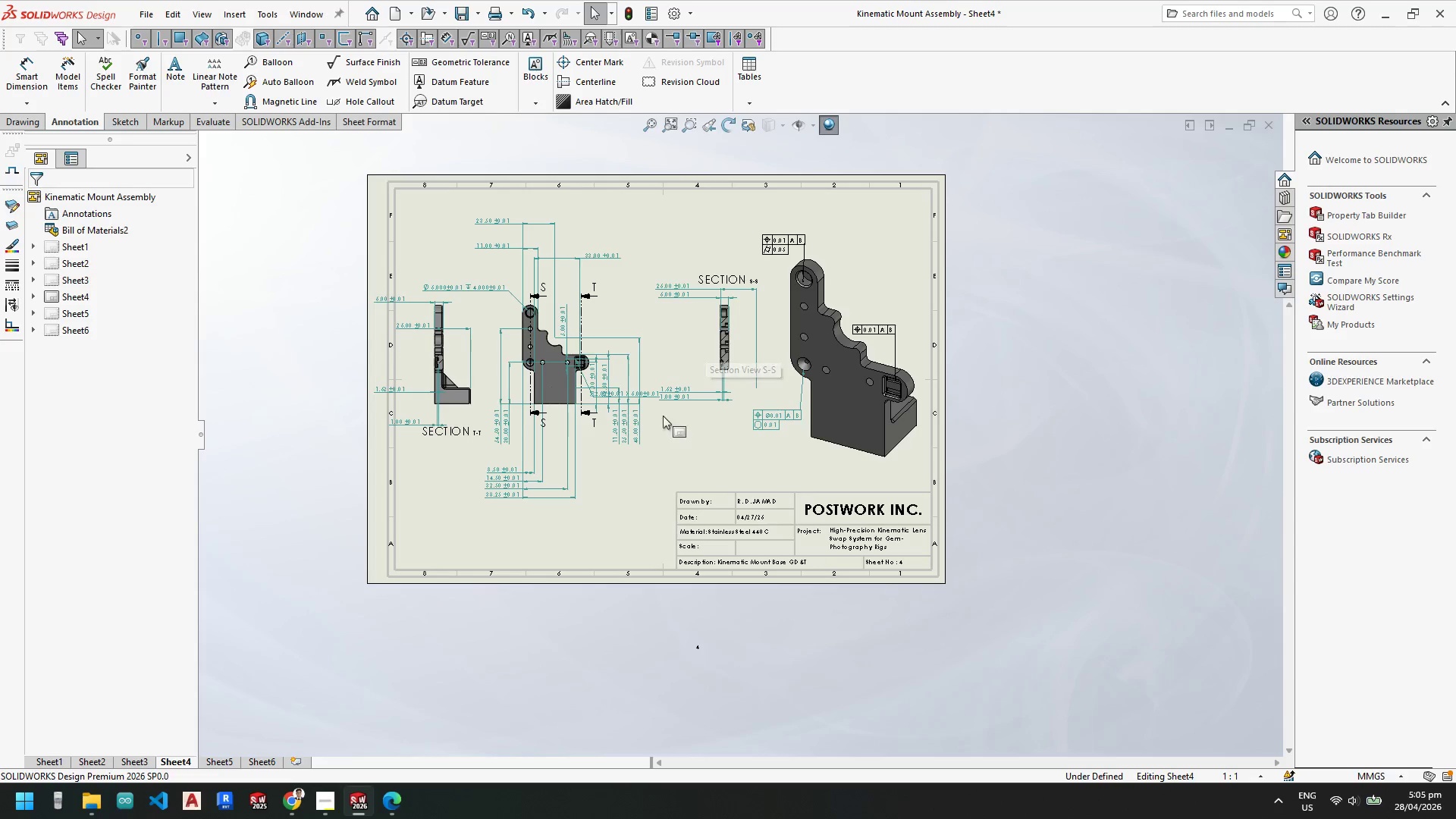 
scroll: coordinate [940, 328], scroll_direction: down, amount: 6.0
 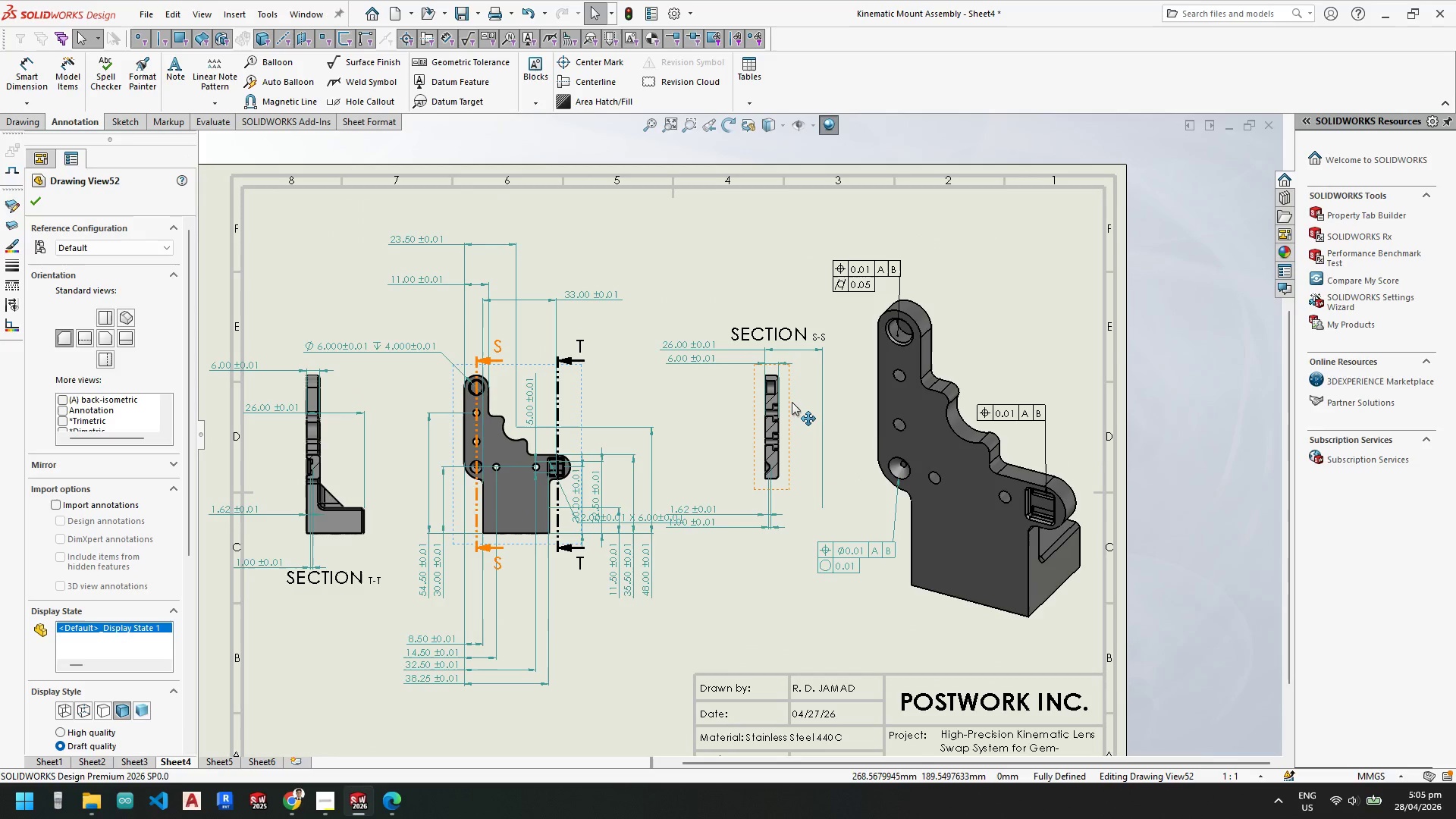 
left_click_drag(start_coordinate=[792, 402], to_coordinate=[820, 402])
 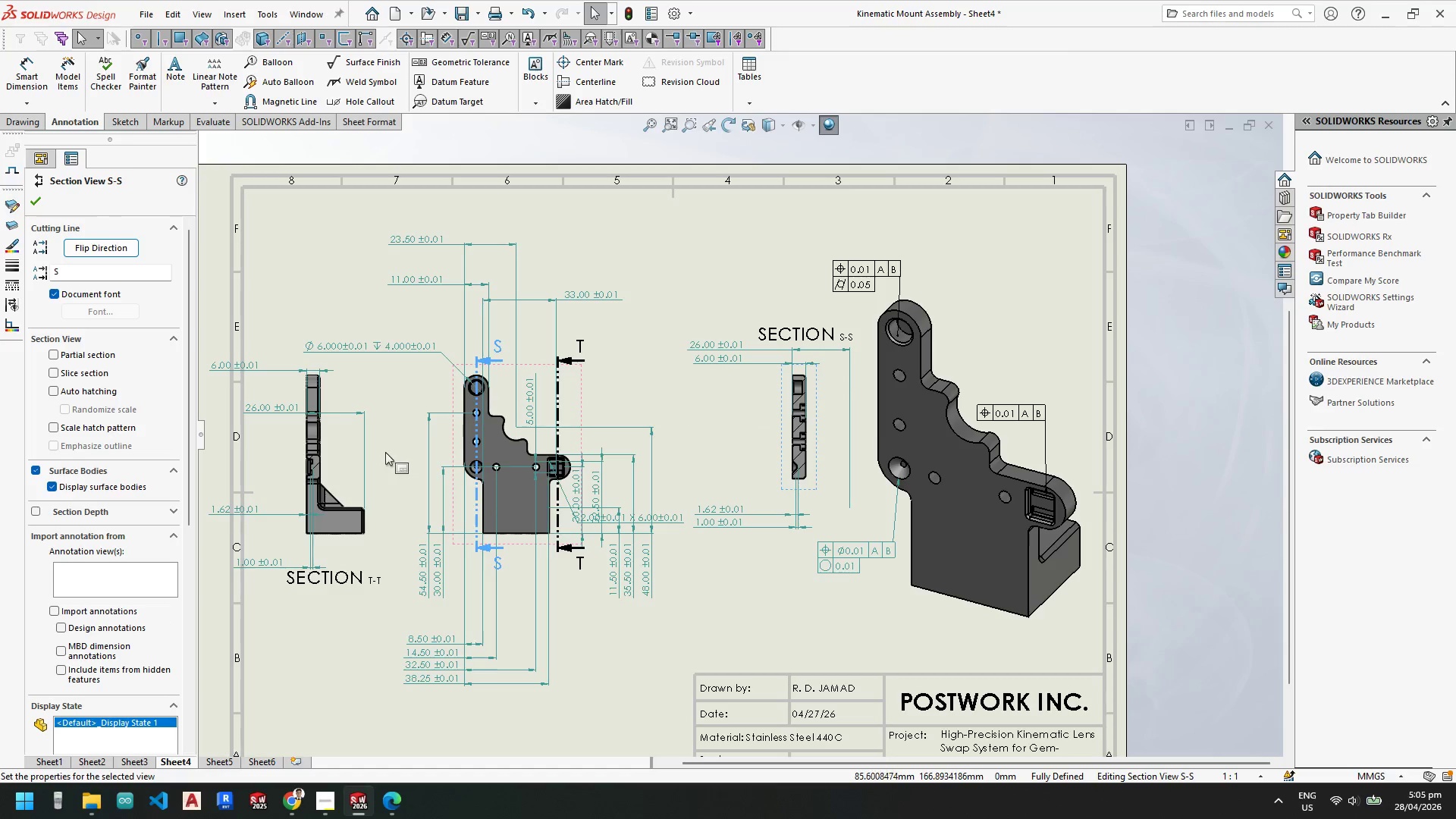 
left_click_drag(start_coordinate=[372, 451], to_coordinate=[401, 447])
 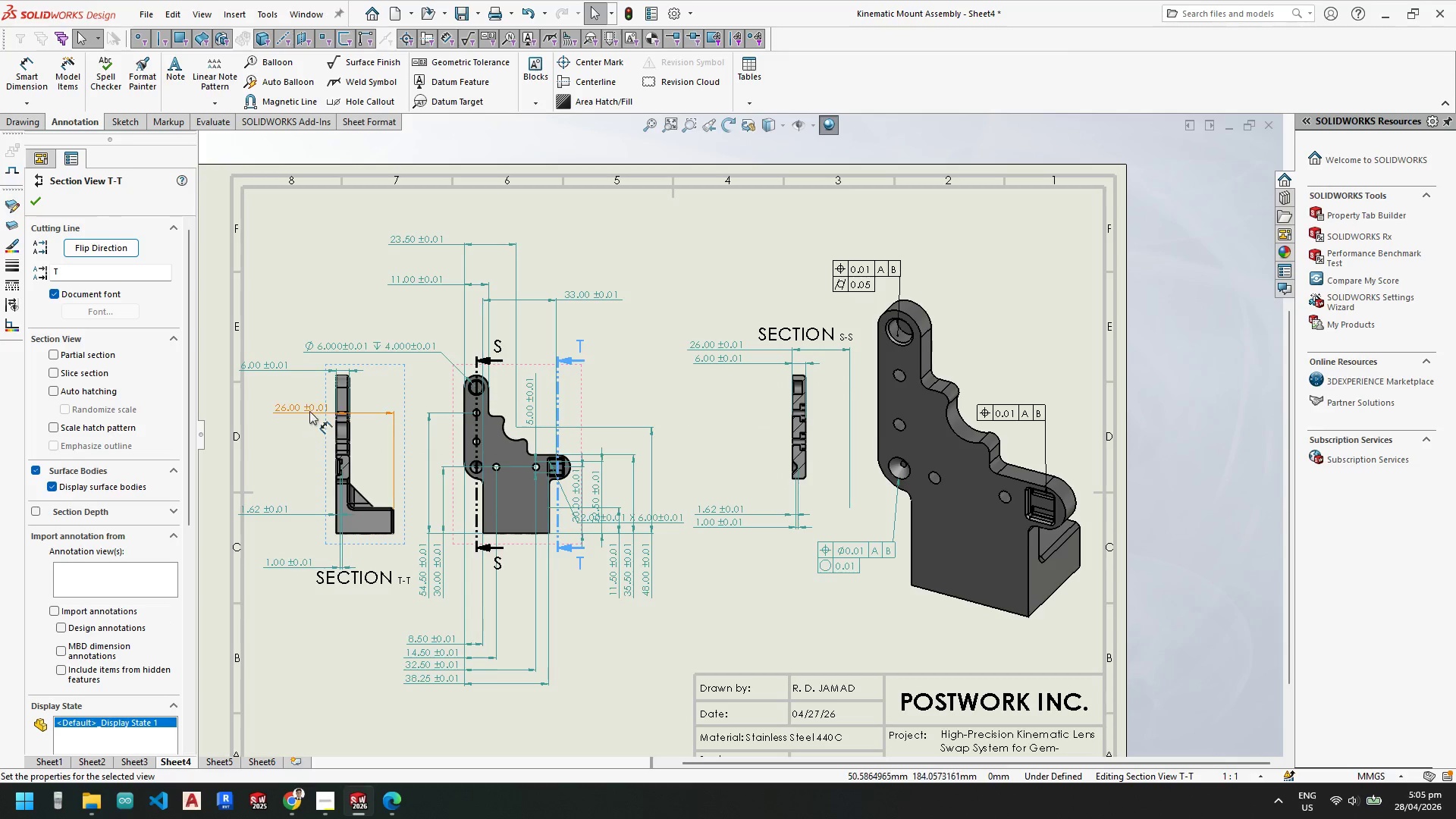 
left_click_drag(start_coordinate=[283, 371], to_coordinate=[304, 372])
 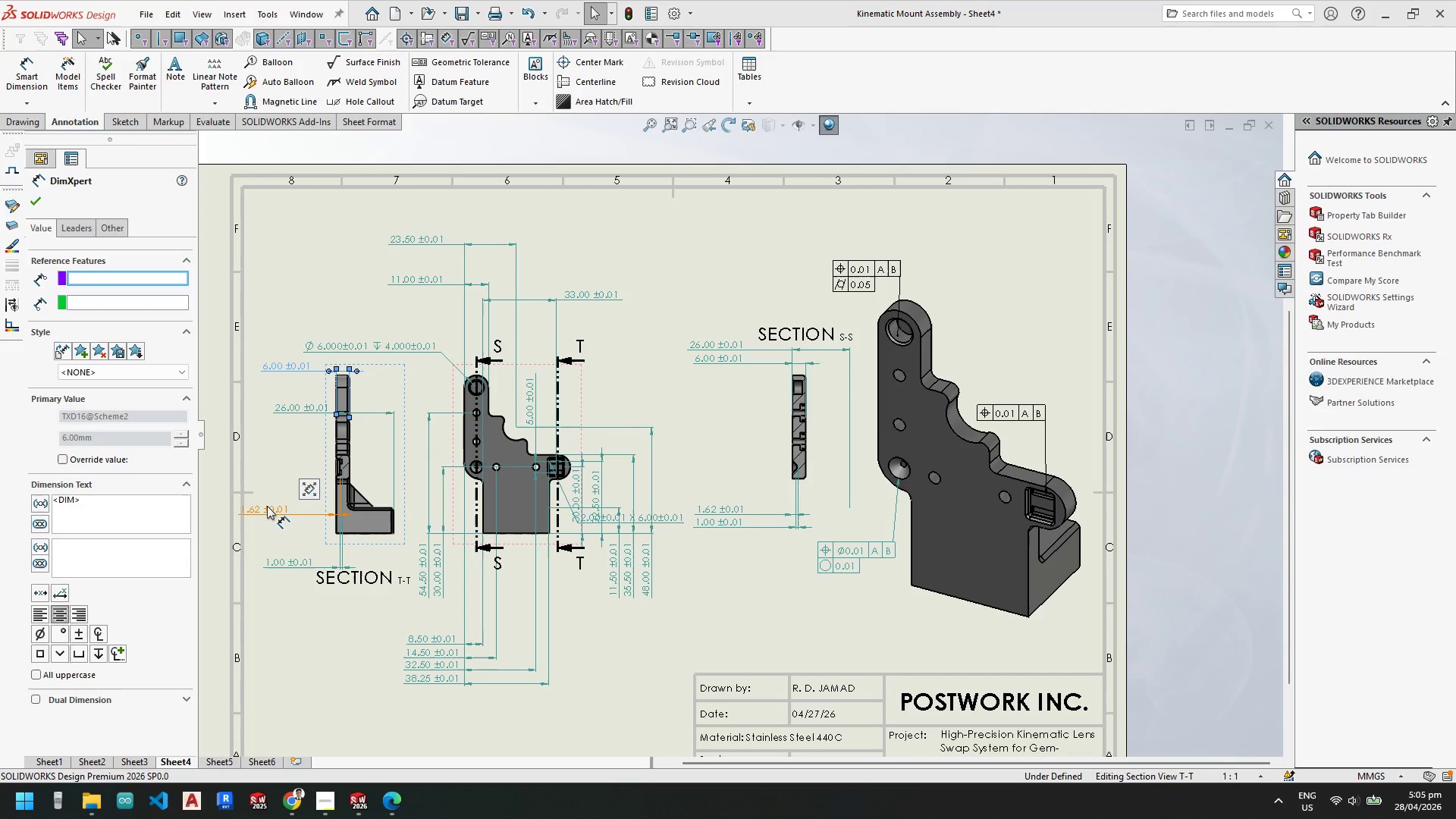 
left_click_drag(start_coordinate=[267, 506], to_coordinate=[286, 506])
 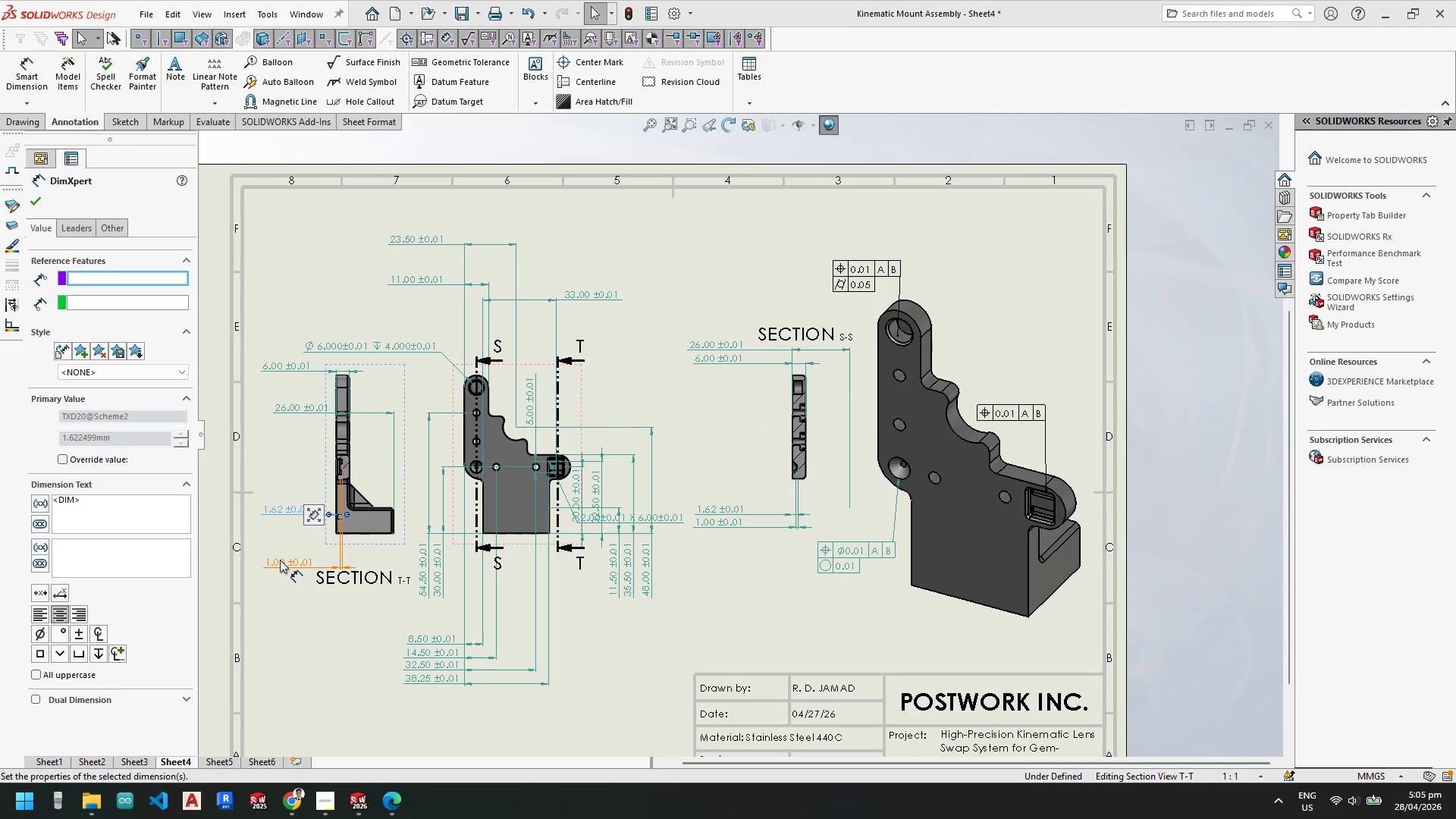 
left_click_drag(start_coordinate=[280, 560], to_coordinate=[282, 533])
 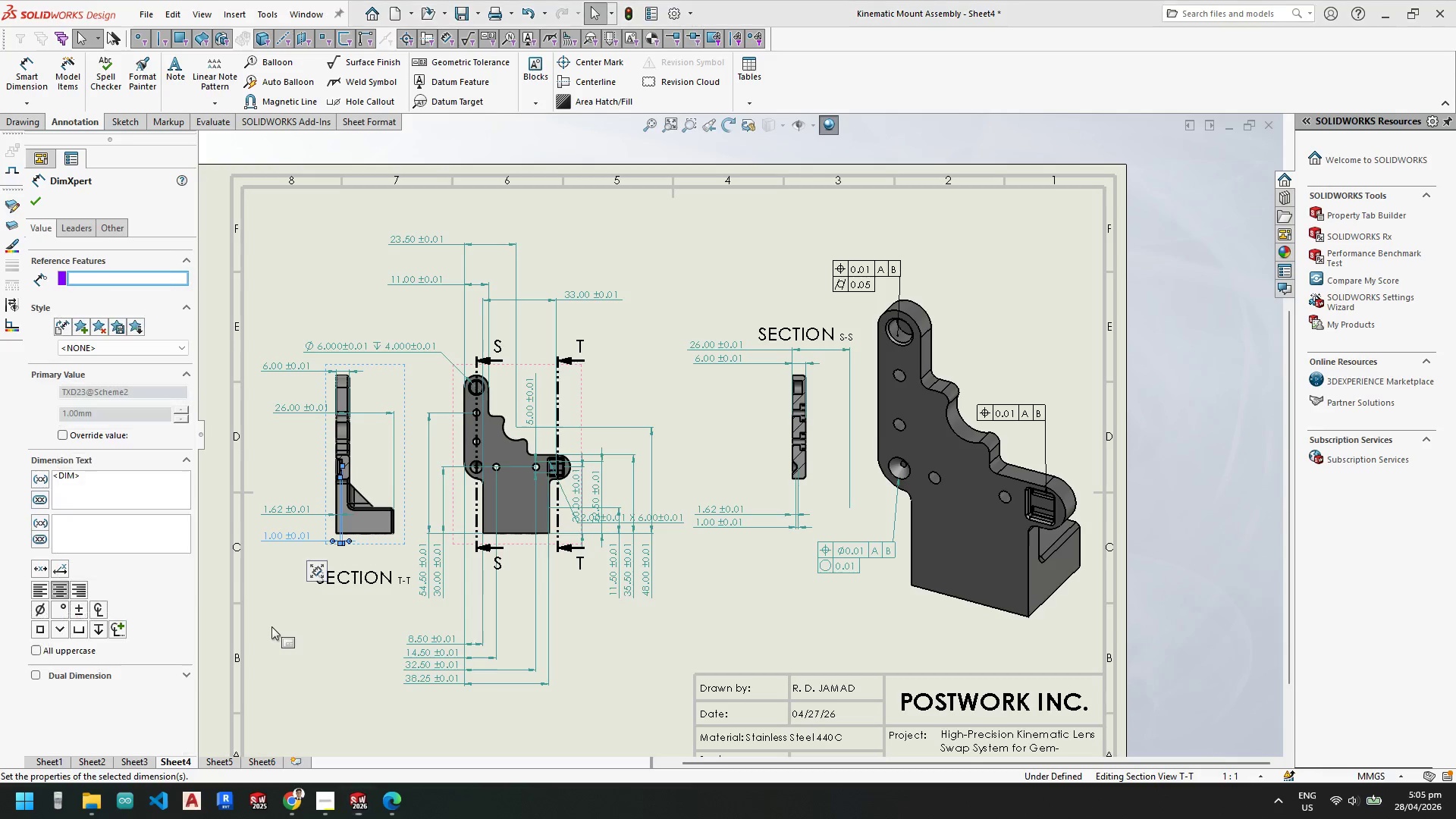 
left_click([271, 626])
 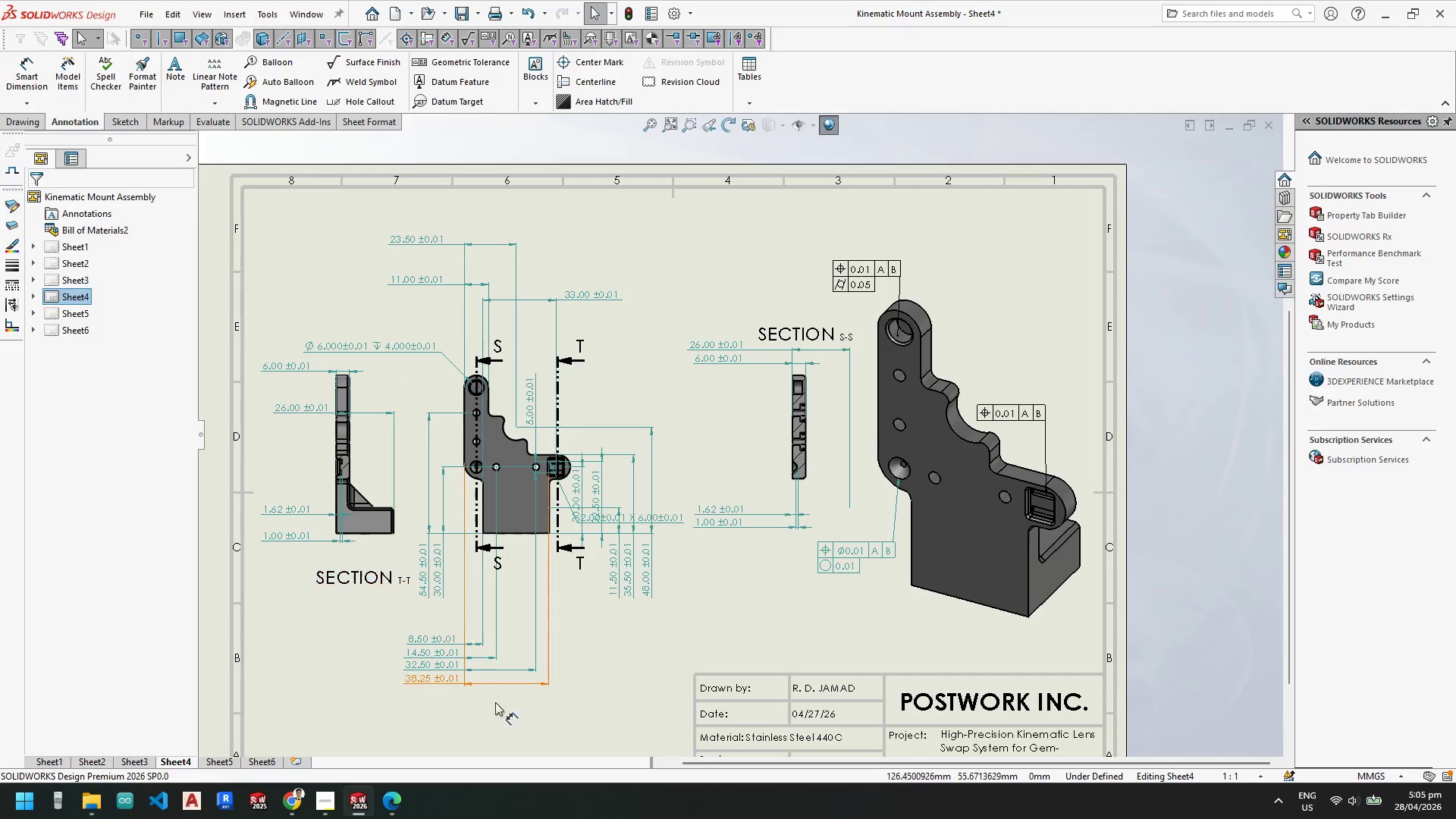 
scroll: coordinate [639, 607], scroll_direction: up, amount: 4.0
 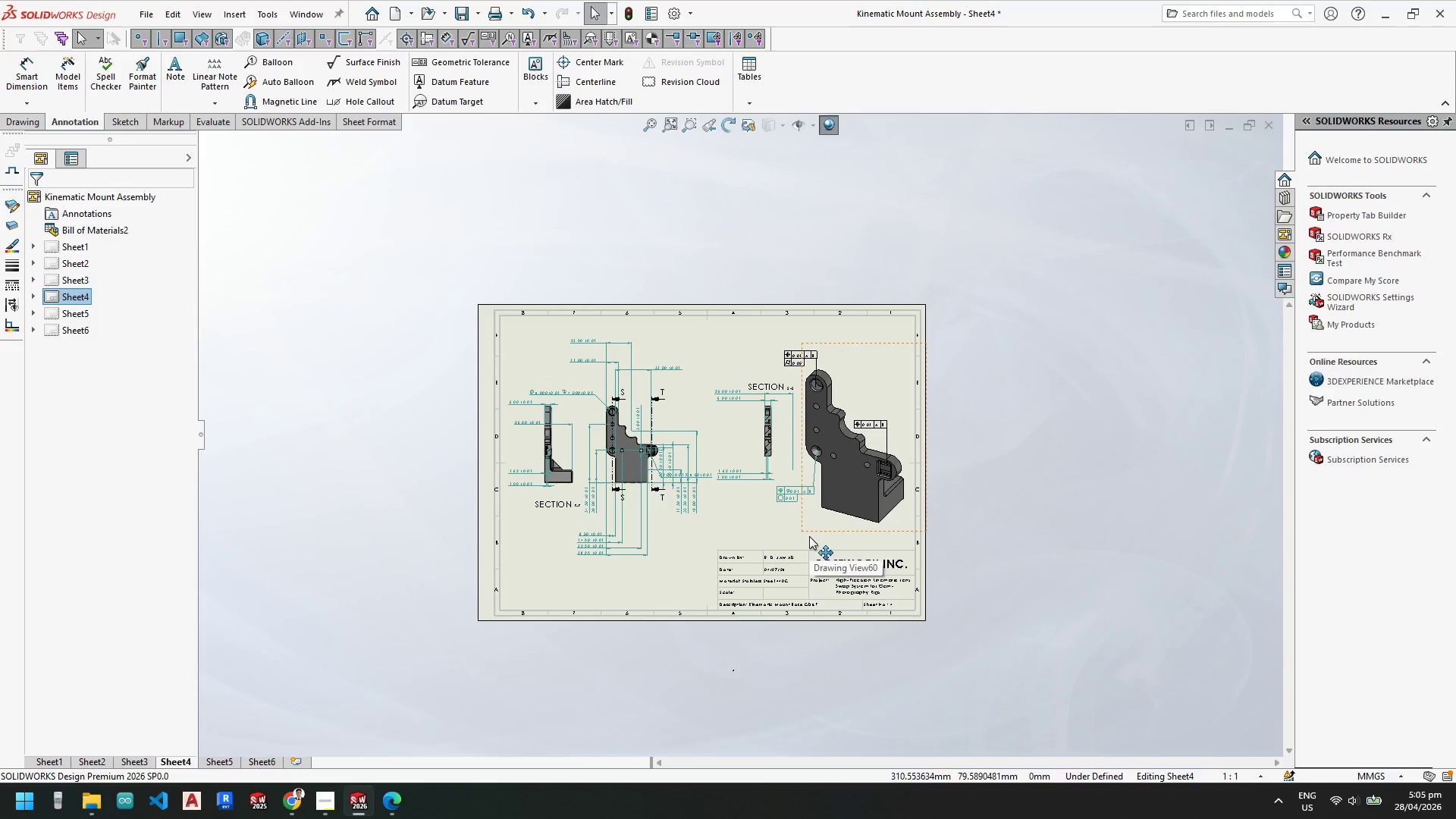 
hold_key(key=ControlLeft, duration=0.31)
 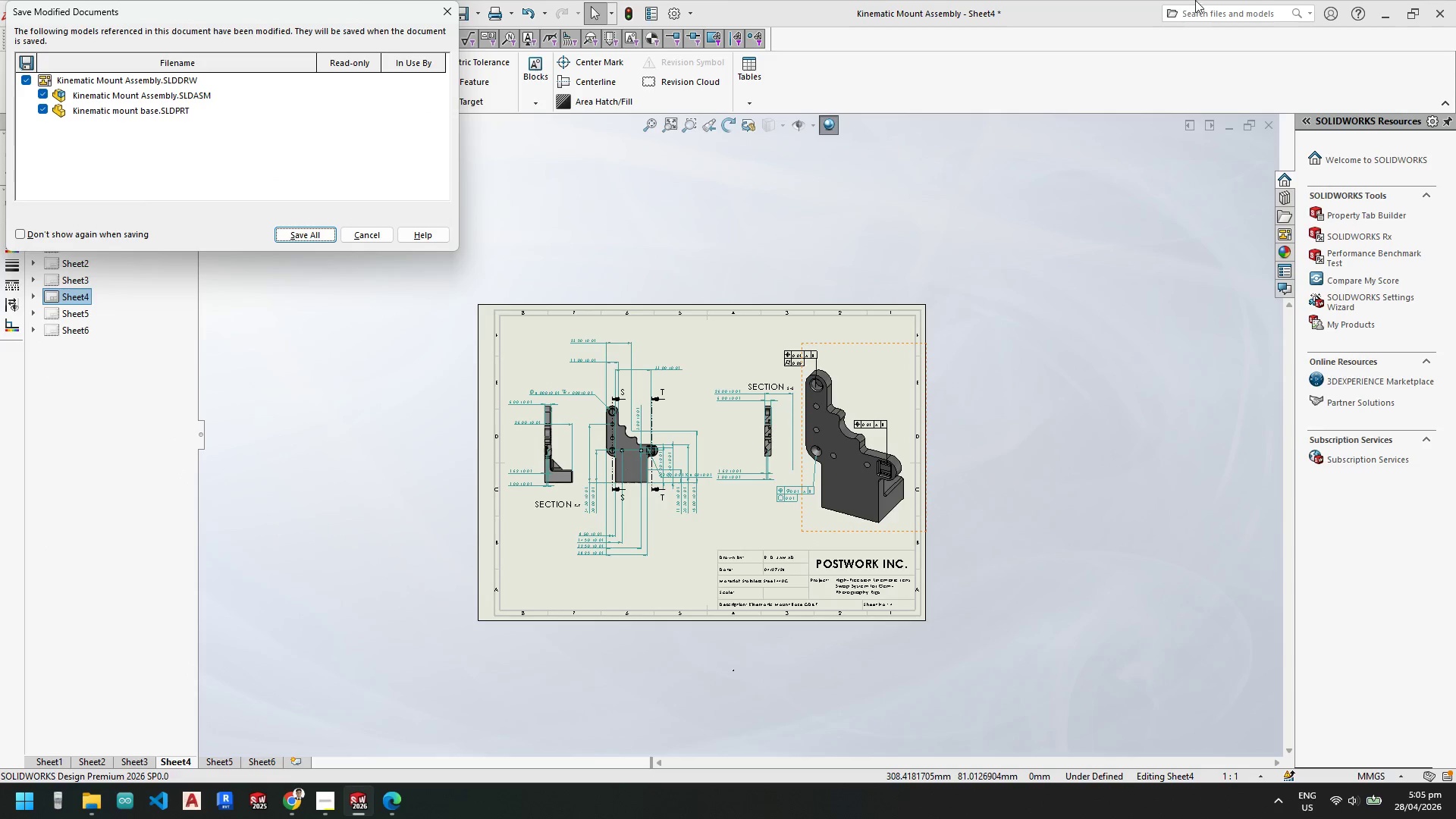 